 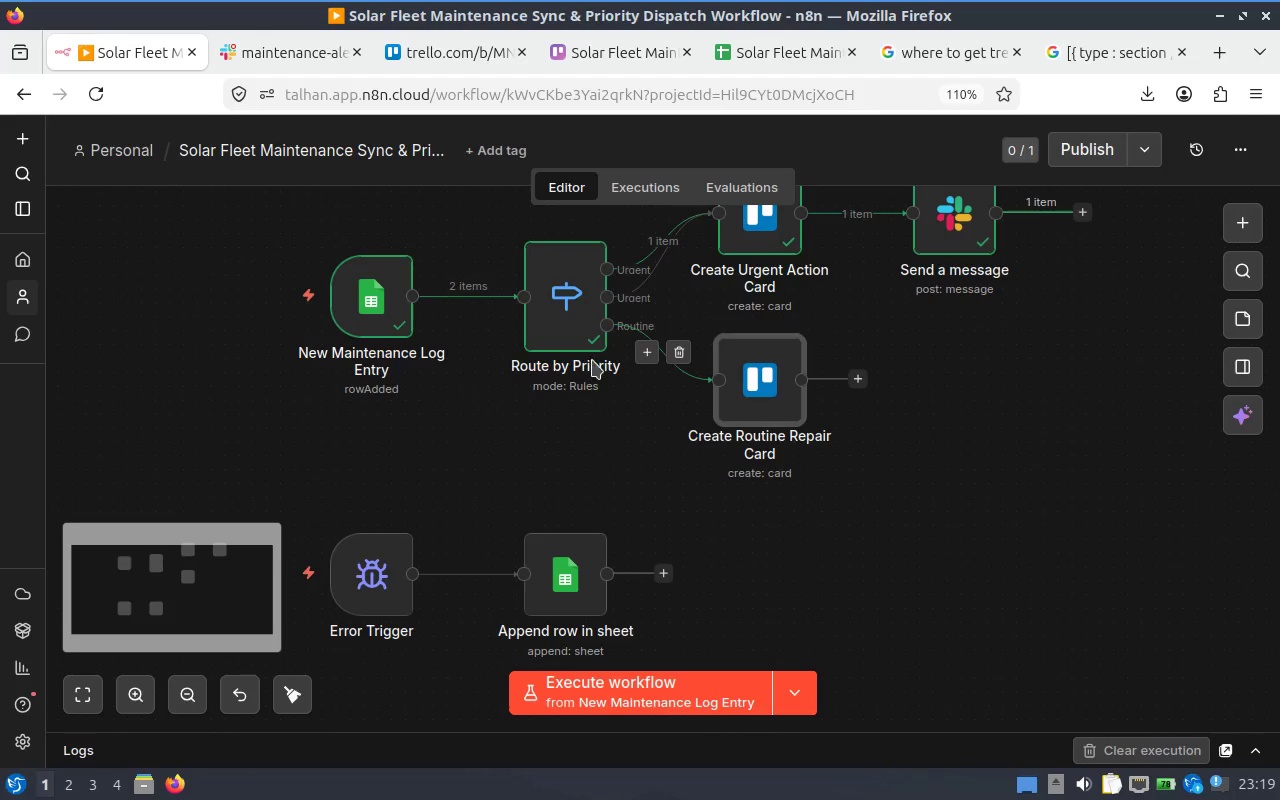 
scroll: coordinate [901, 288], scroll_direction: up, amount: 1.0
 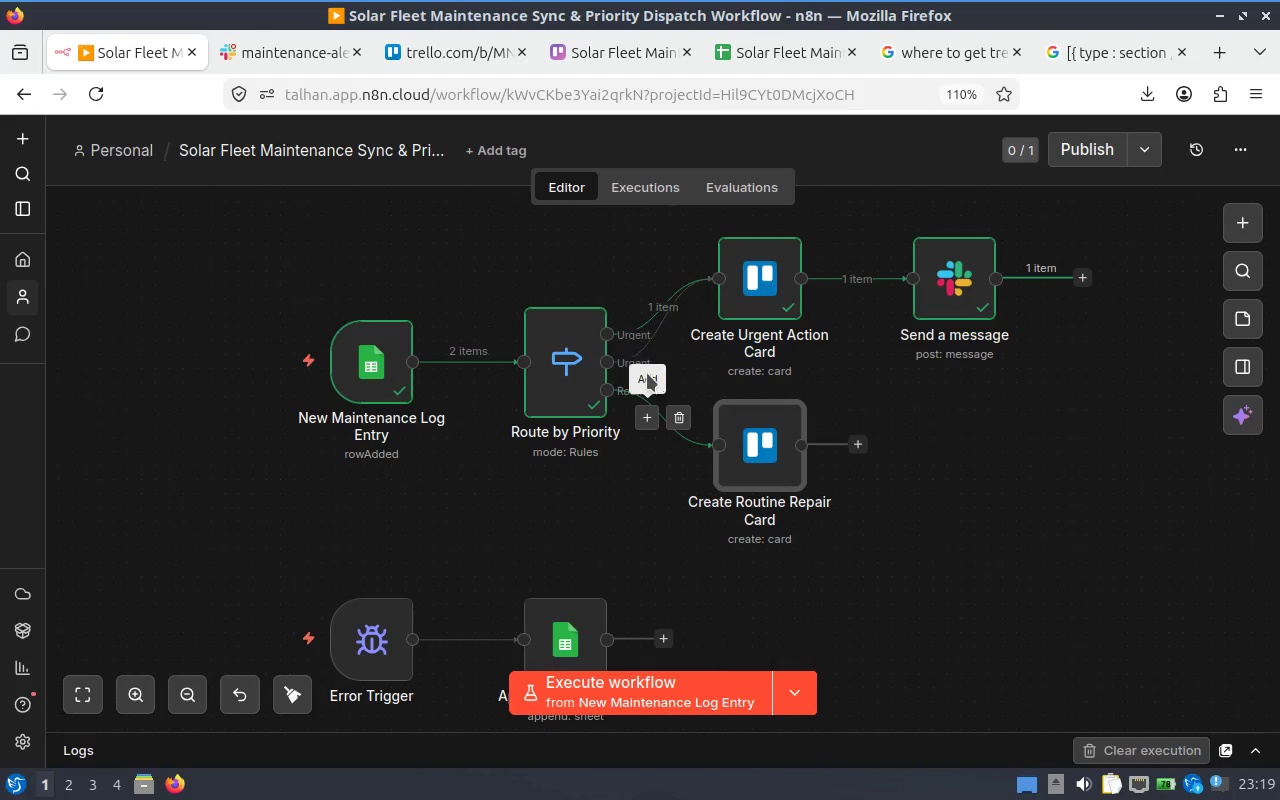 
mouse_move([517, 367])
 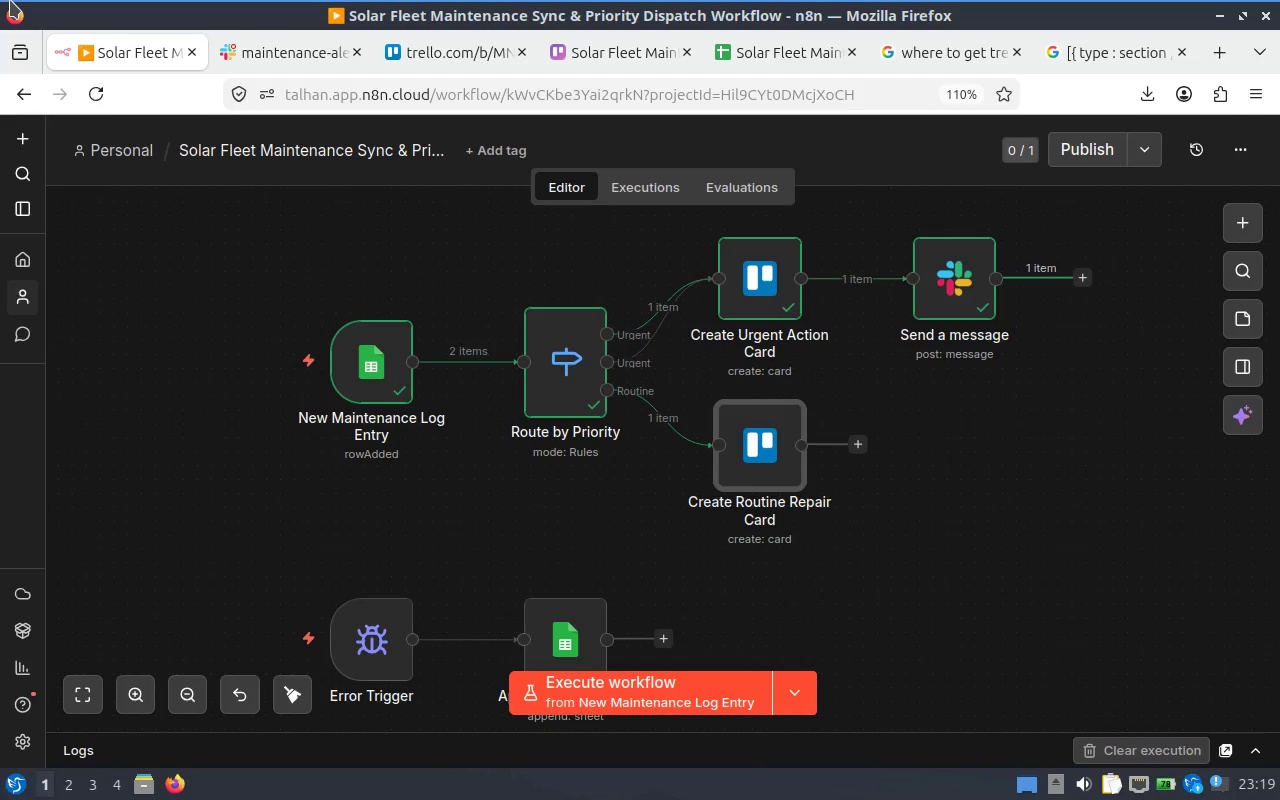 
wait(6.83)
 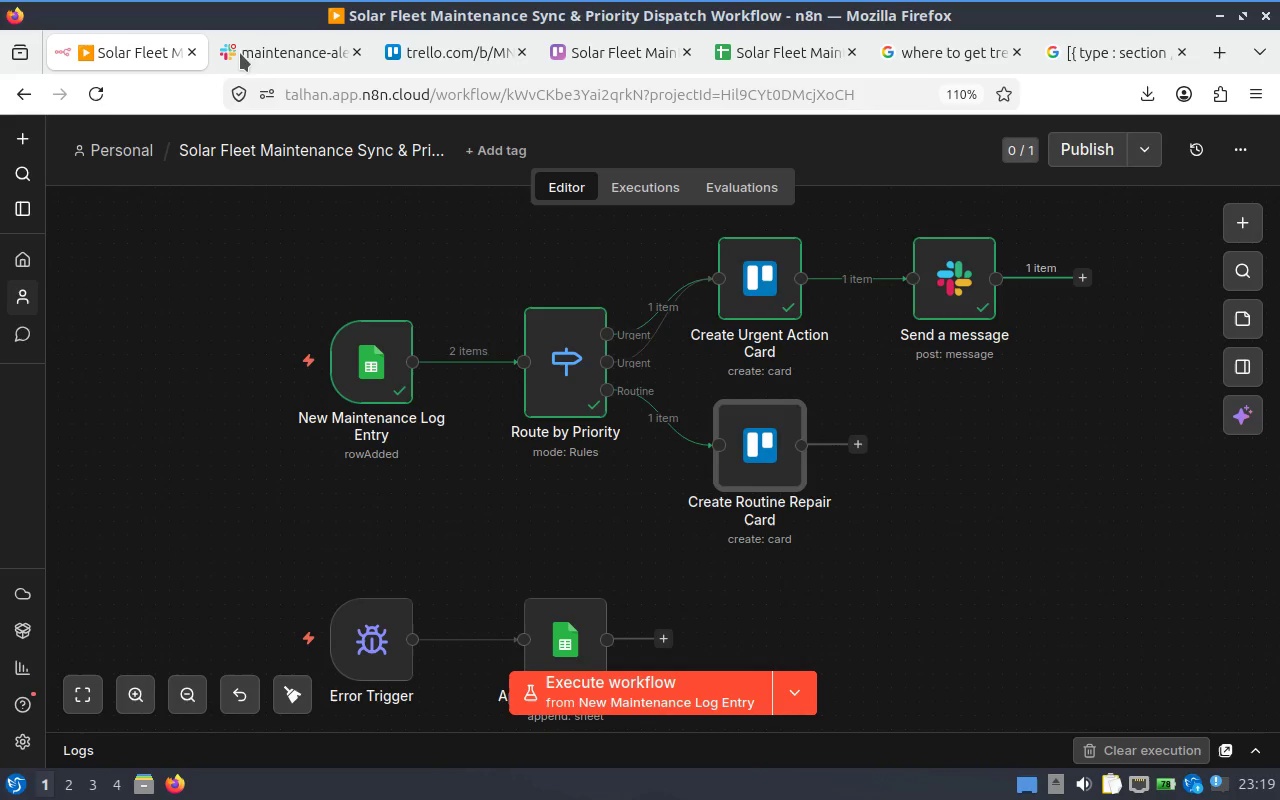 
mouse_move([495, 358])
 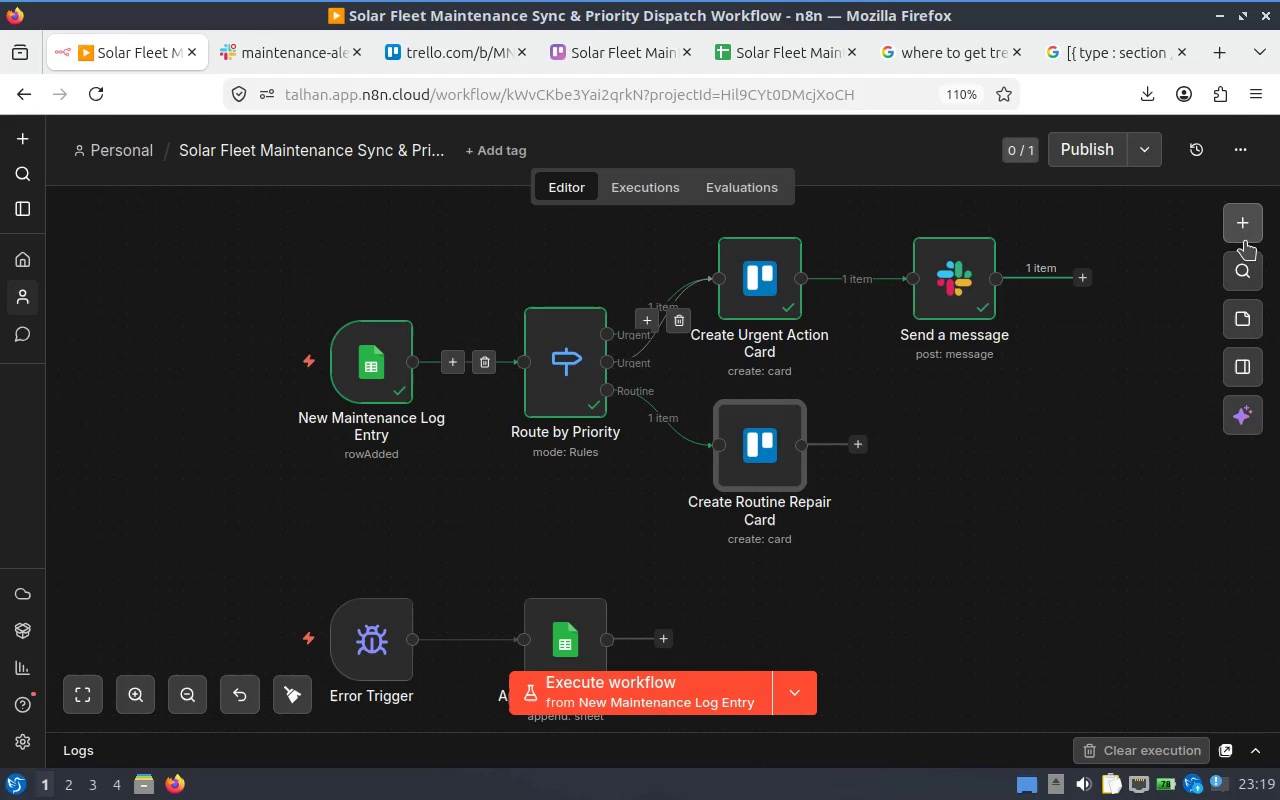 
left_click([1258, 206])
 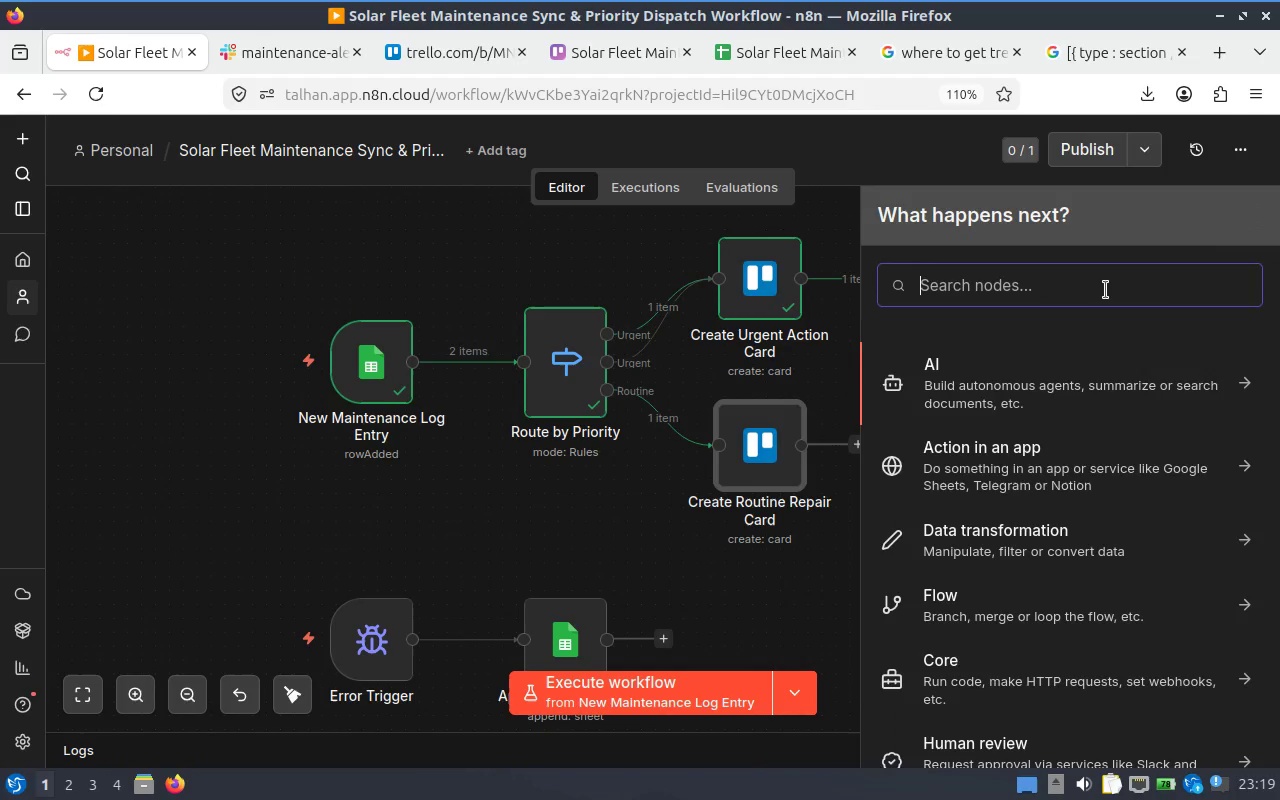 
type(err)
 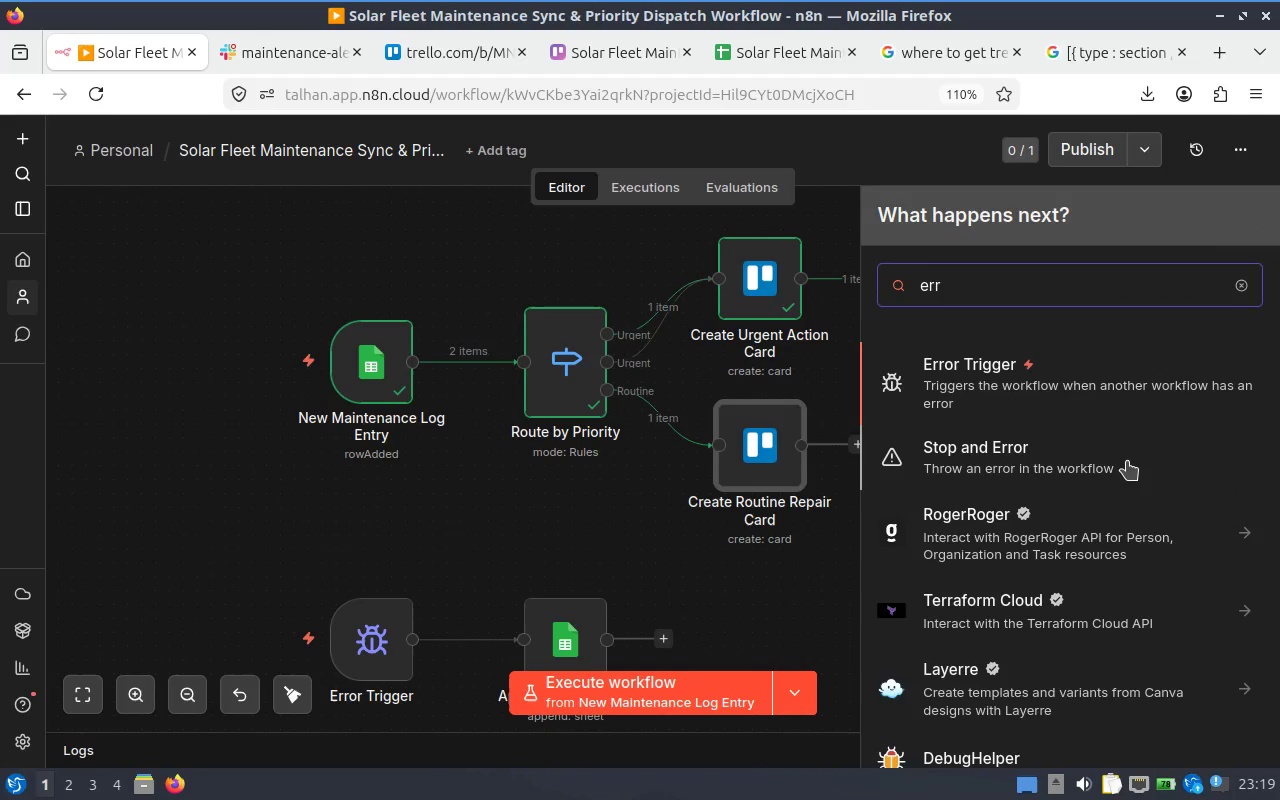 
left_click([1030, 460])
 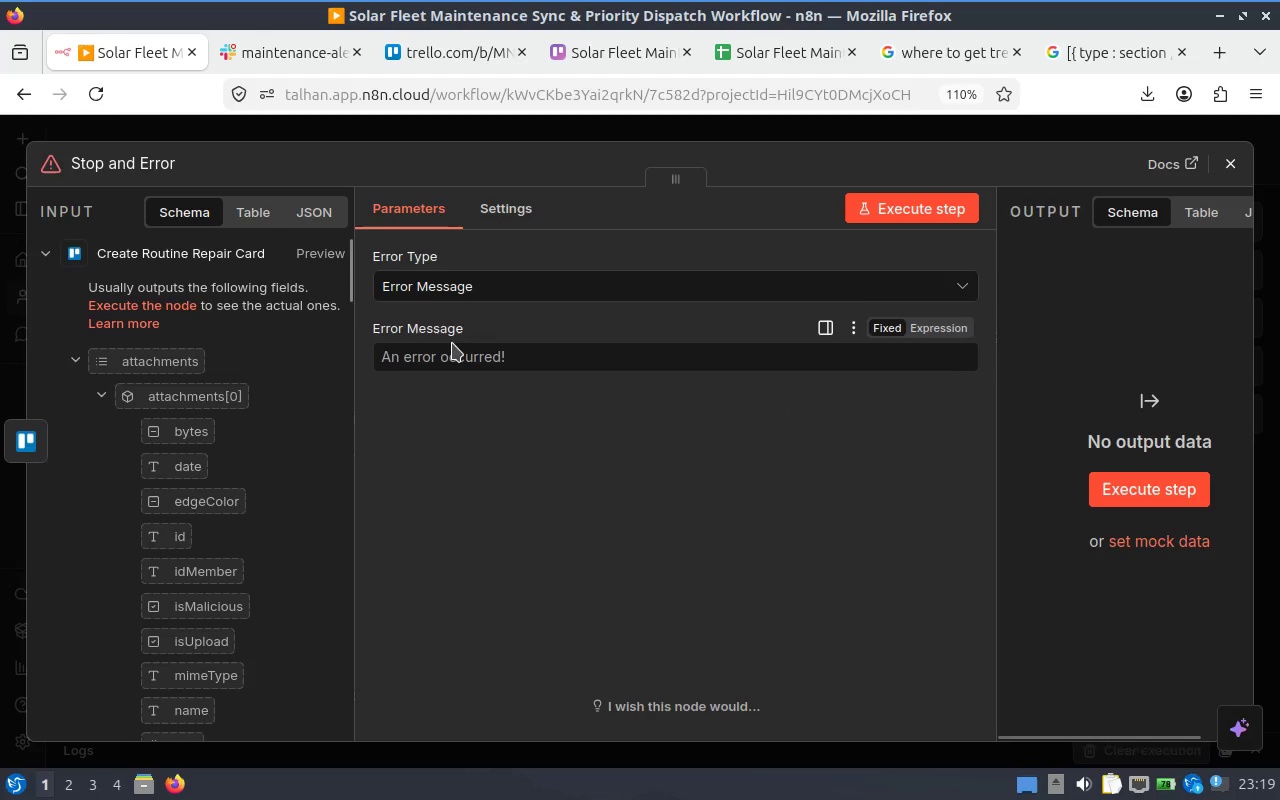 
mouse_move([476, 363])
 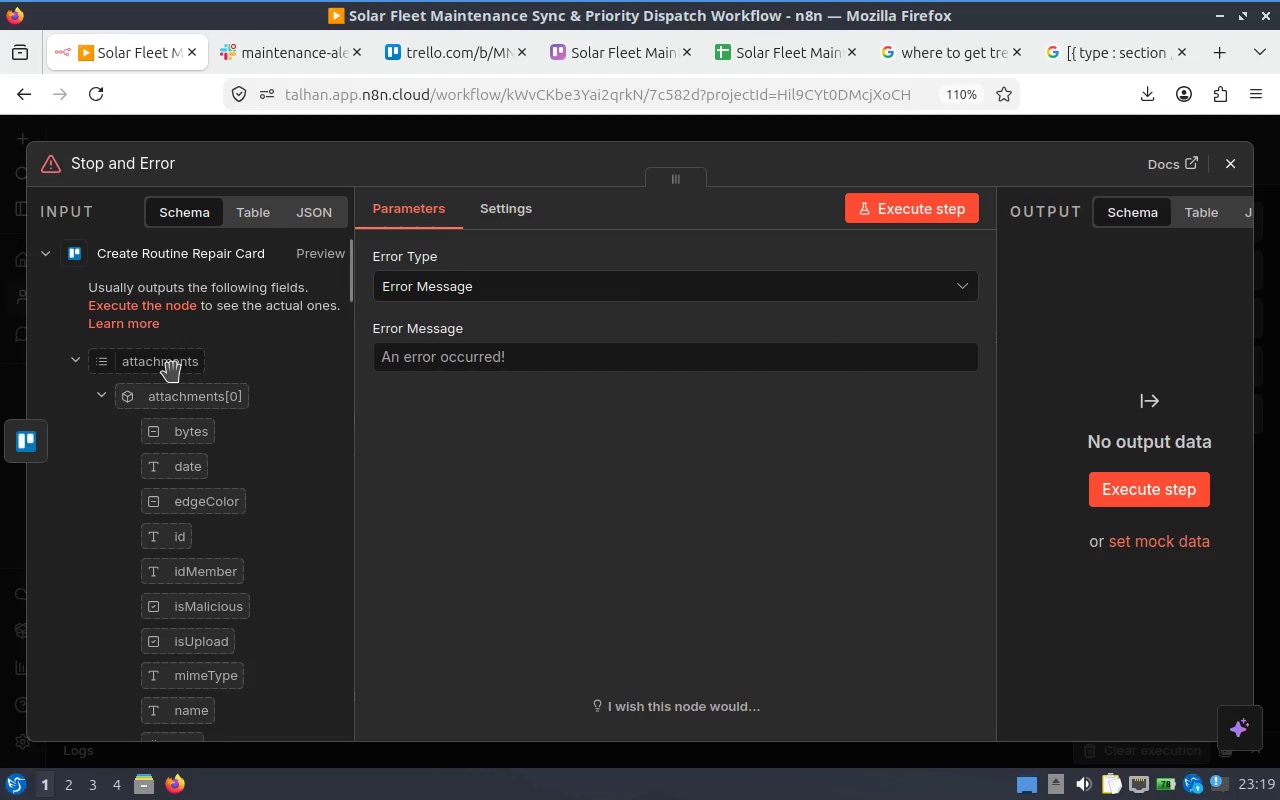 
scroll: coordinate [197, 543], scroll_direction: down, amount: 33.0
 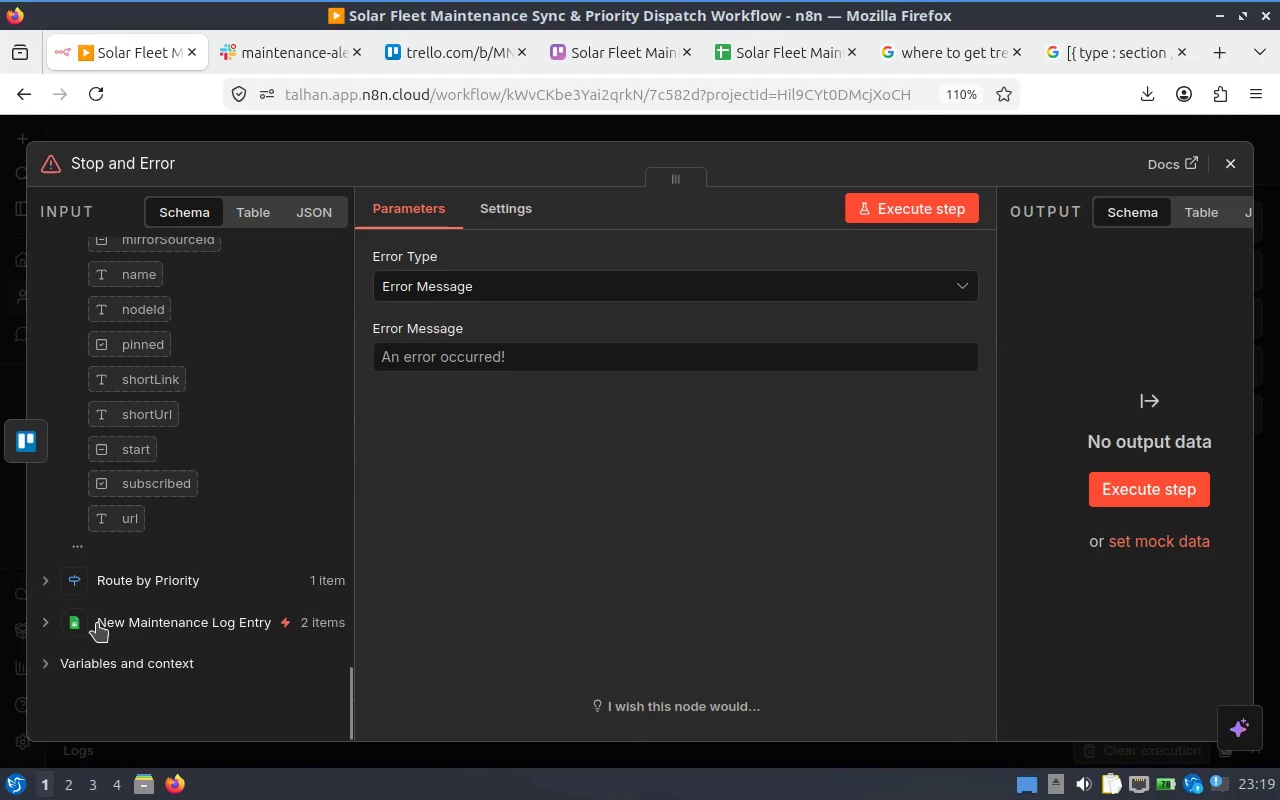 
left_click([52, 620])
 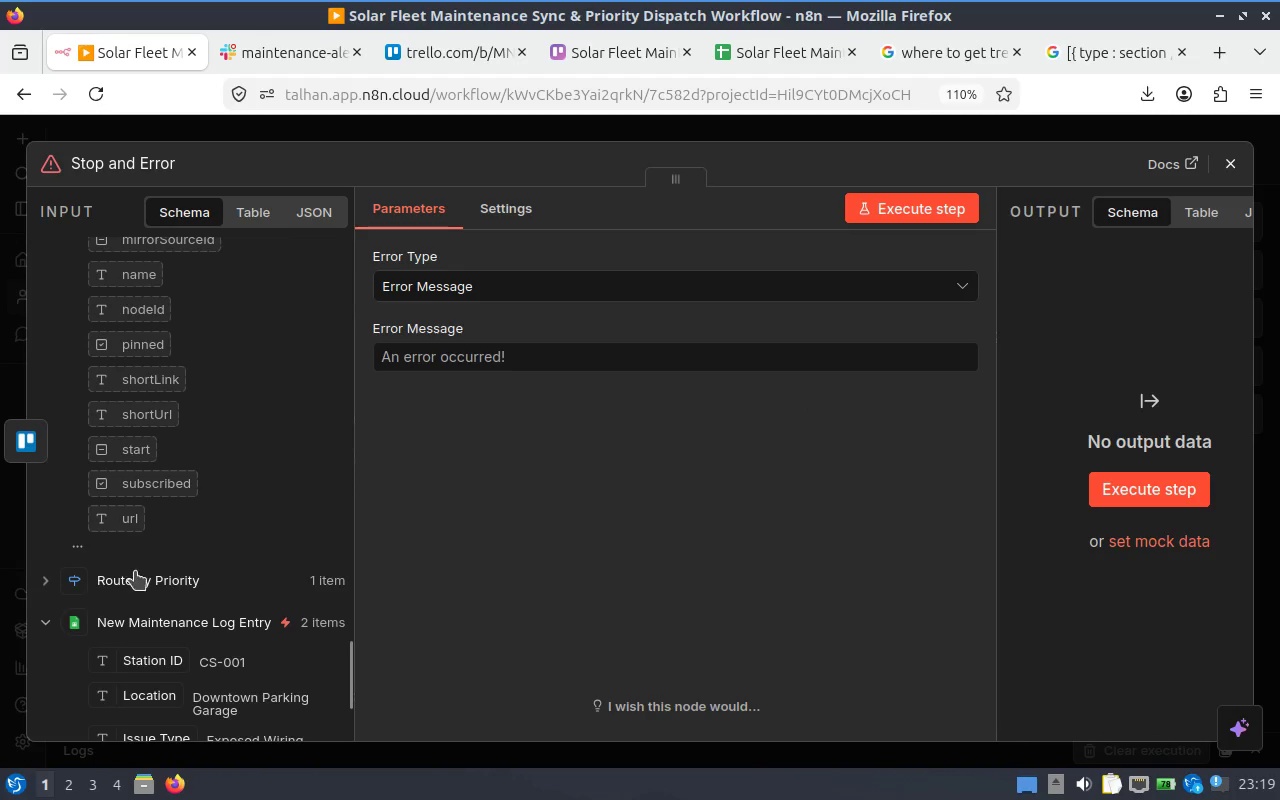 
scroll: coordinate [181, 543], scroll_direction: down, amount: 4.0
 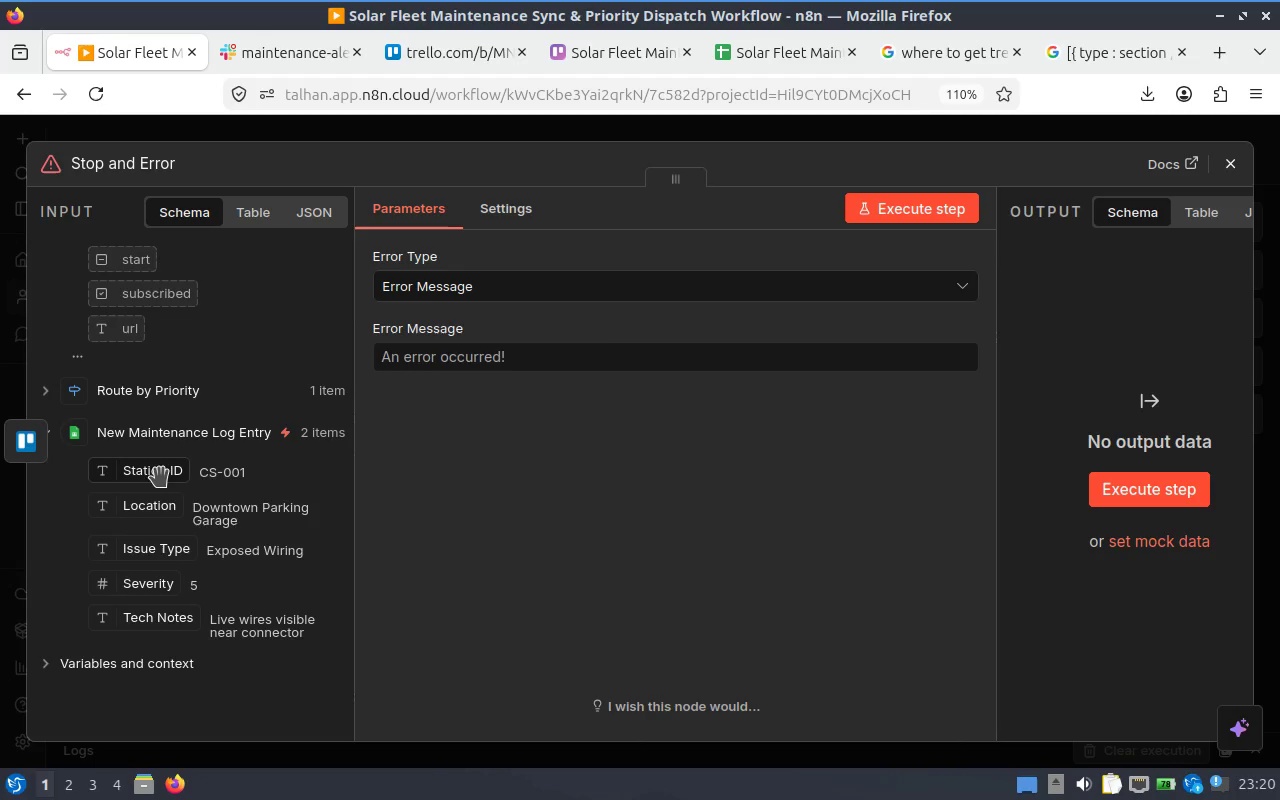 
wait(5.3)
 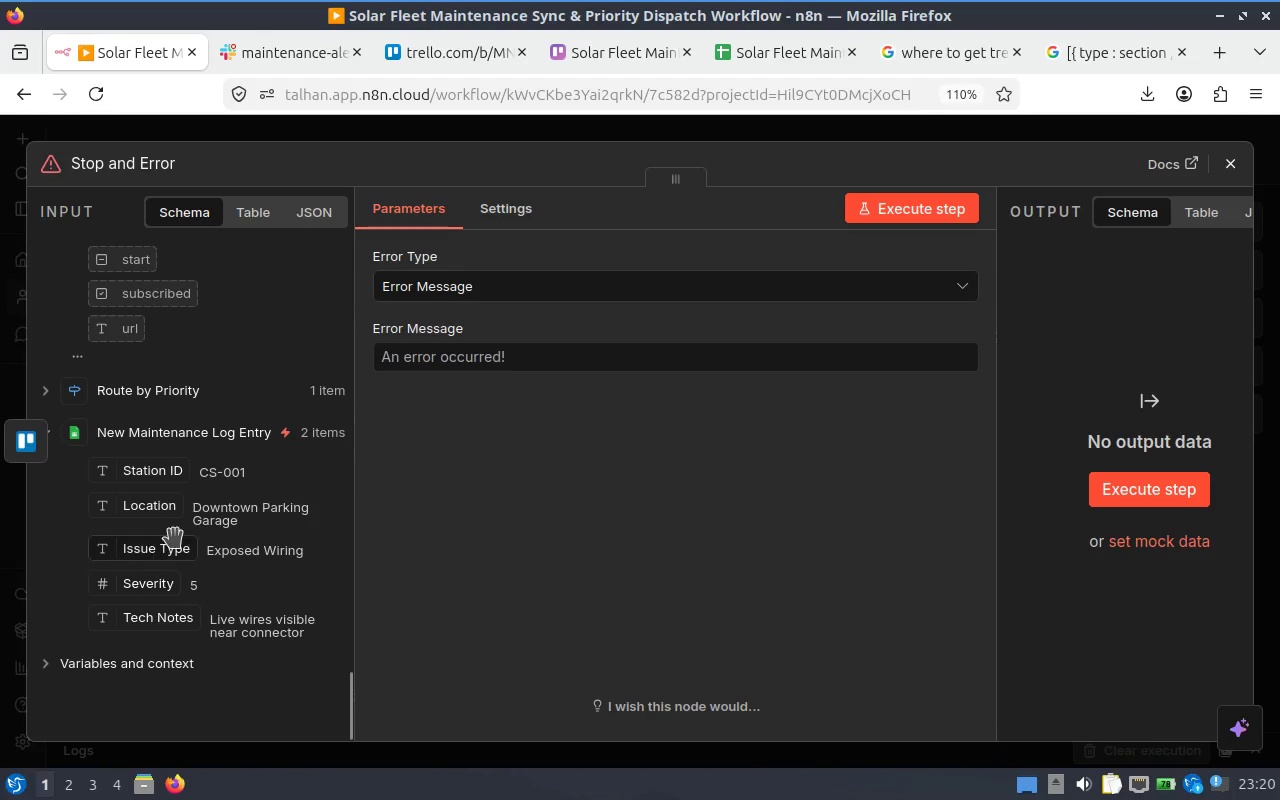 
left_click([517, 285])
 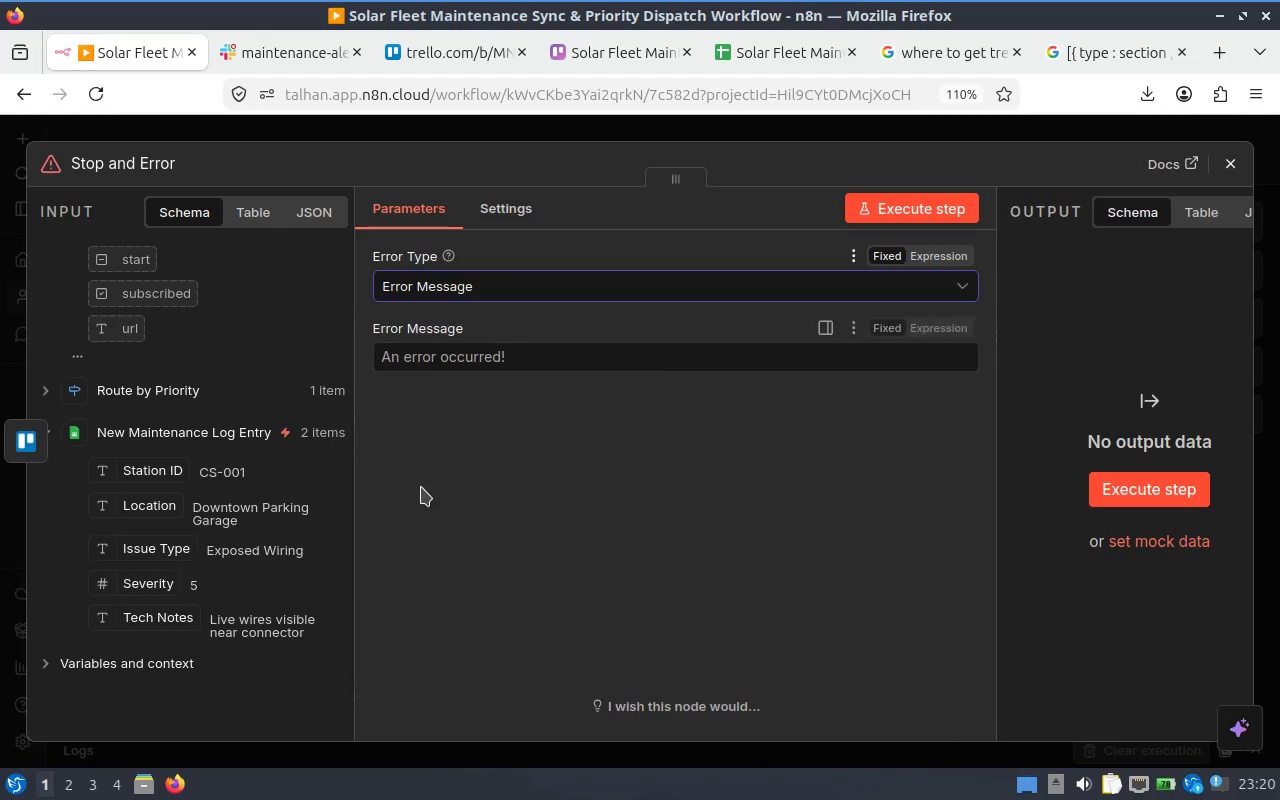 
left_click([420, 488])
 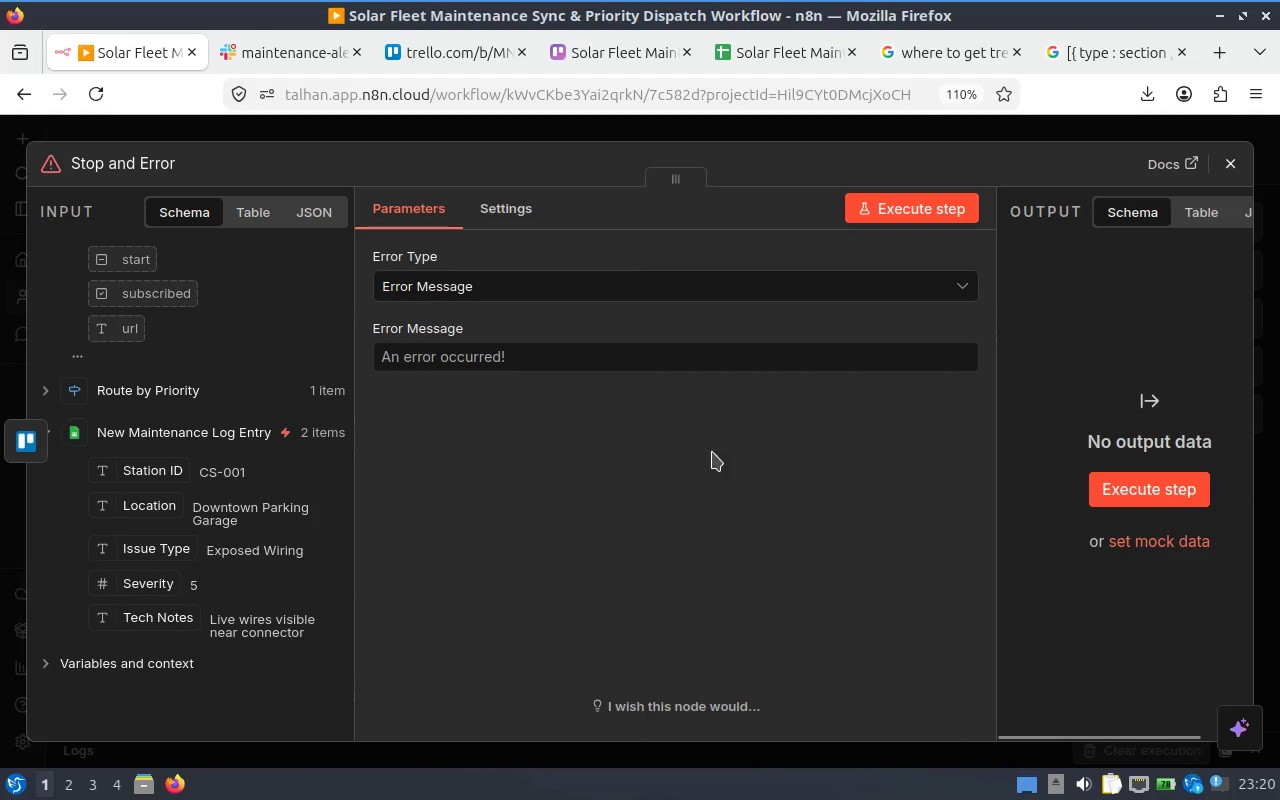 
left_click([510, 380])
 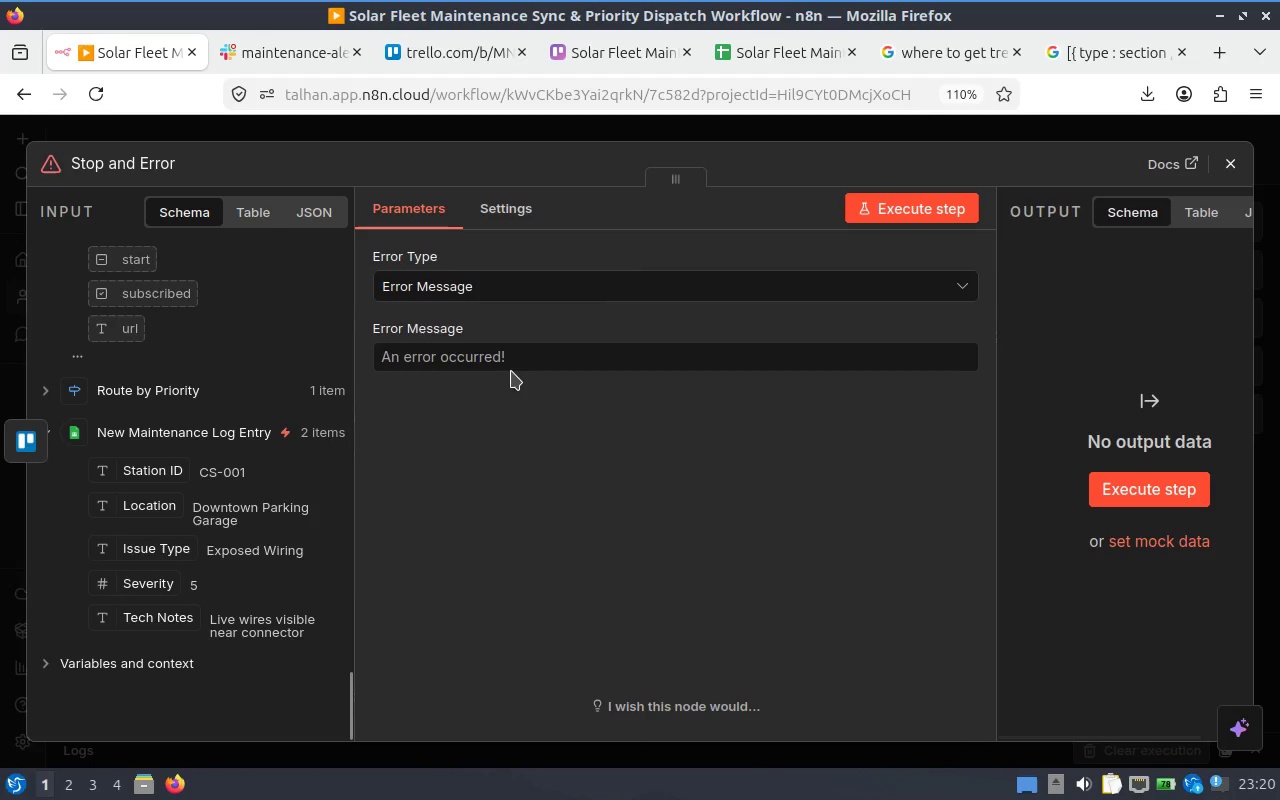 
left_click([522, 363])
 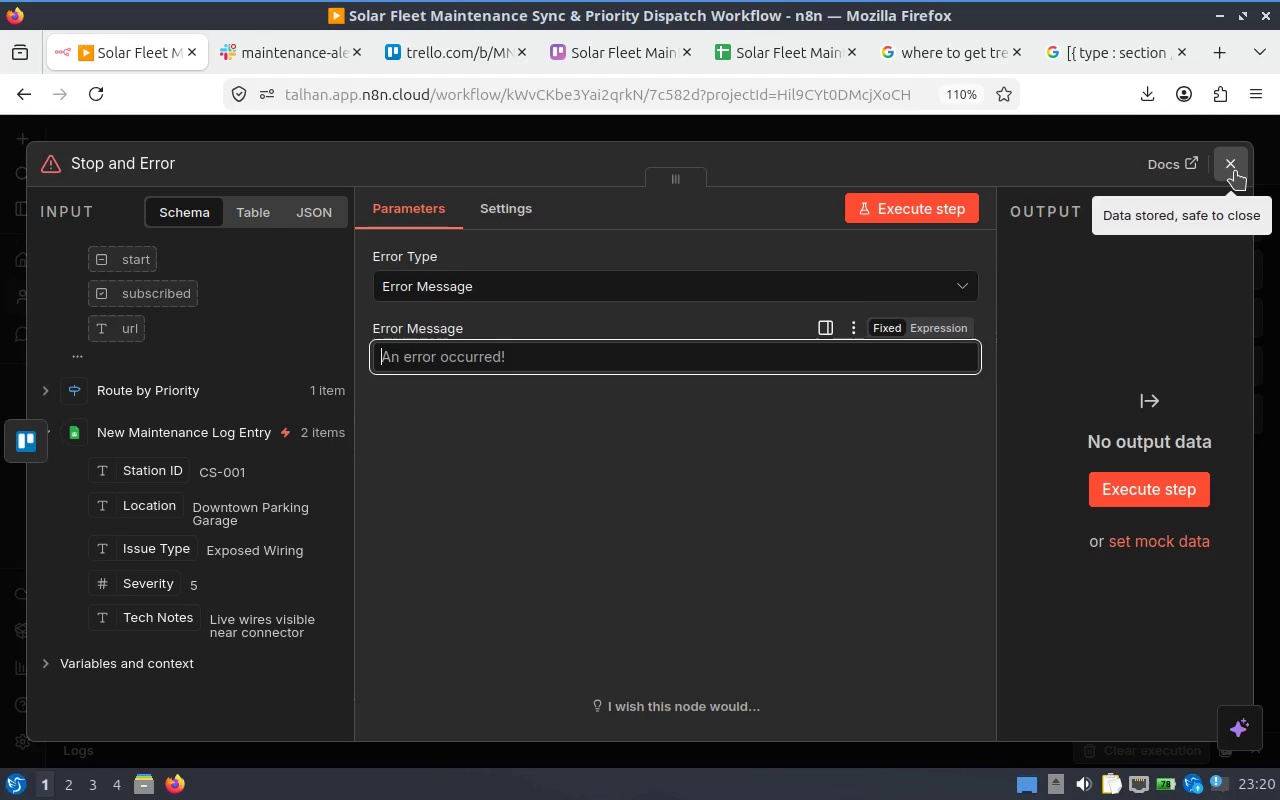 
wait(10.97)
 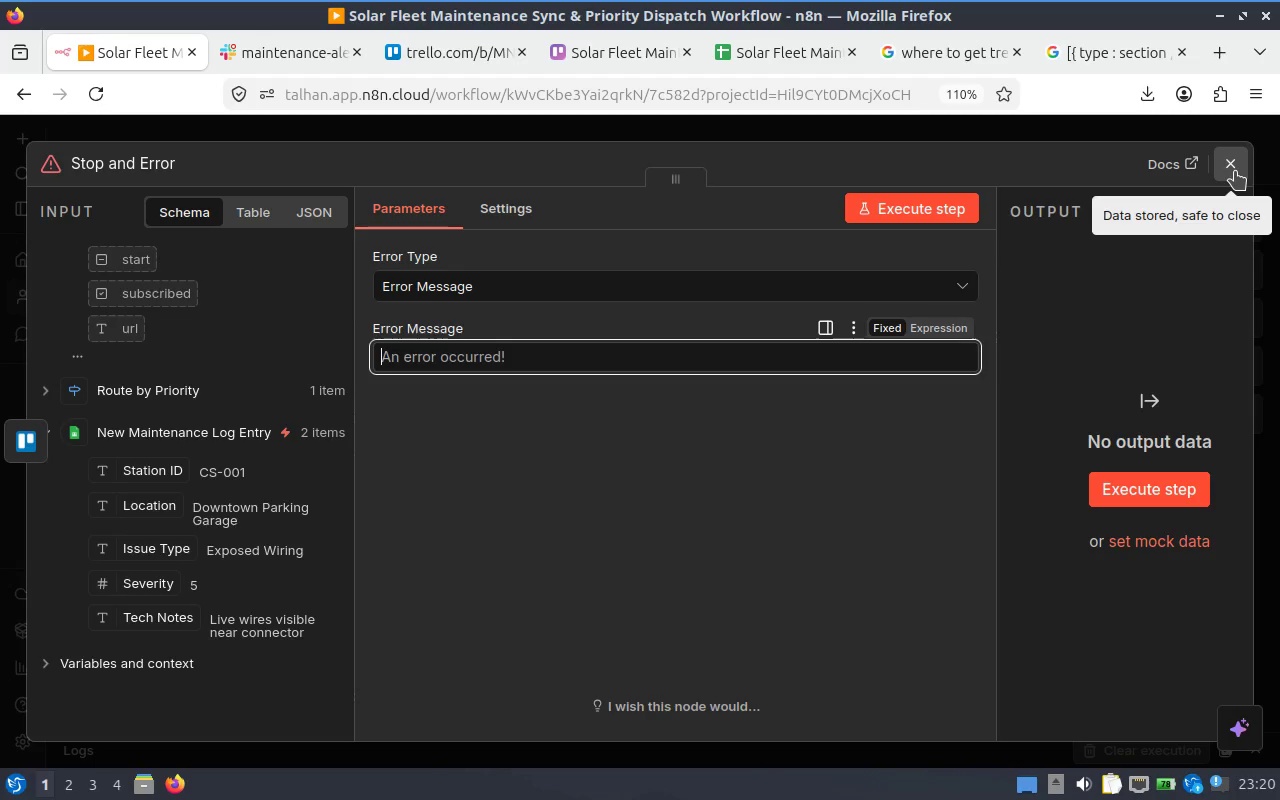 
left_click([1235, 171])
 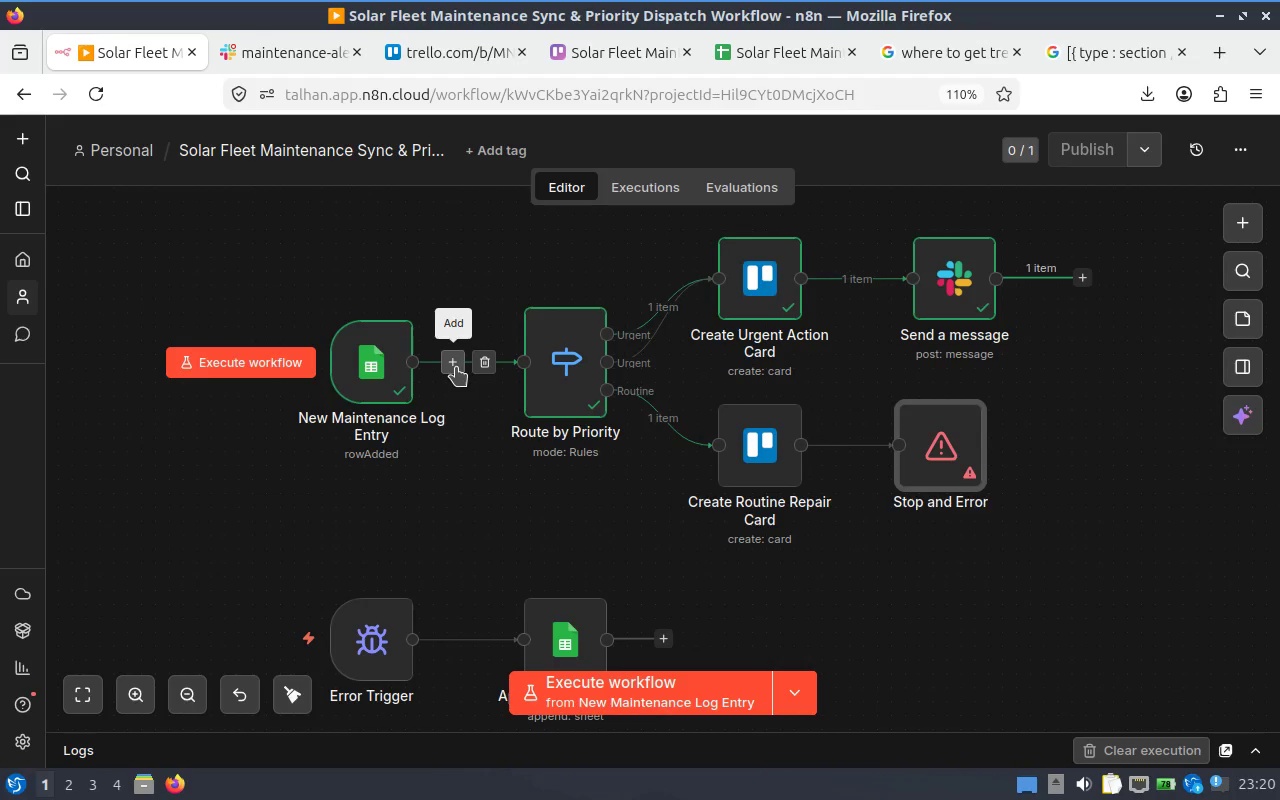 
left_click([456, 367])
 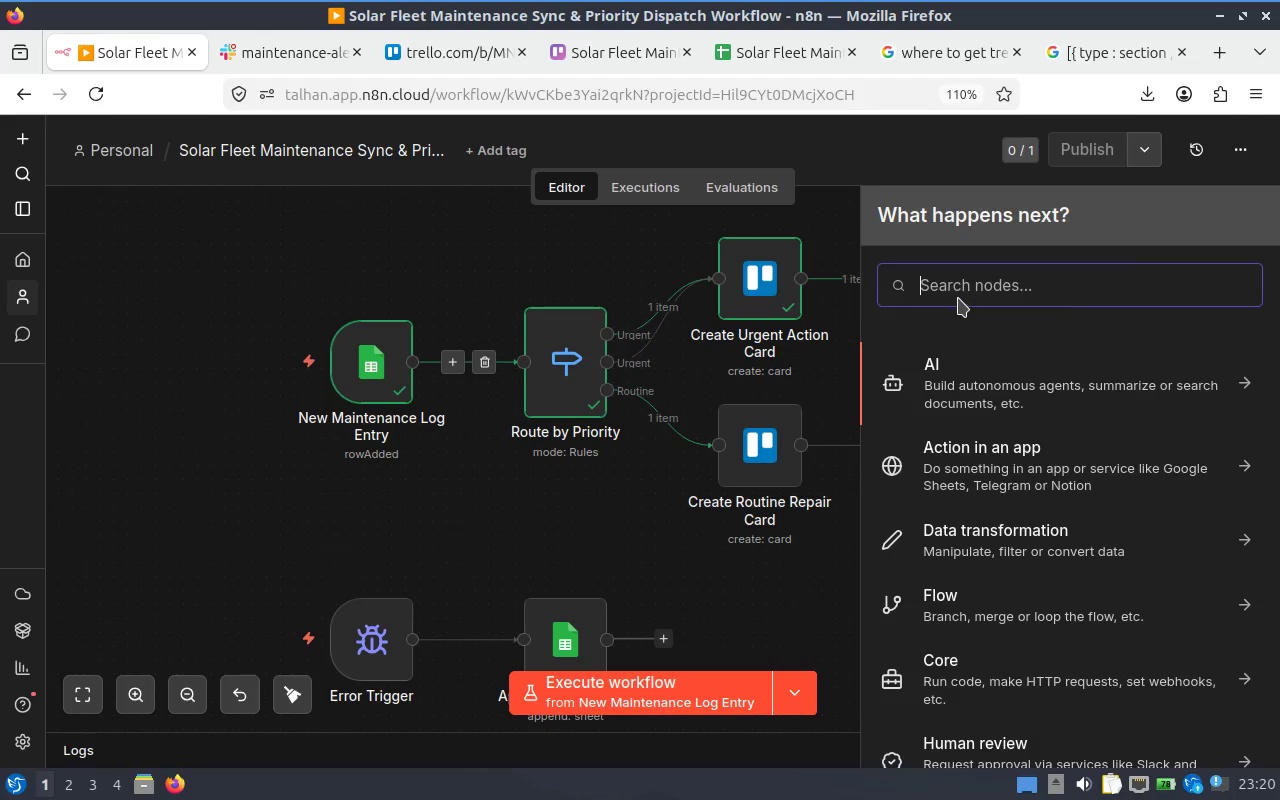 
left_click([957, 293])
 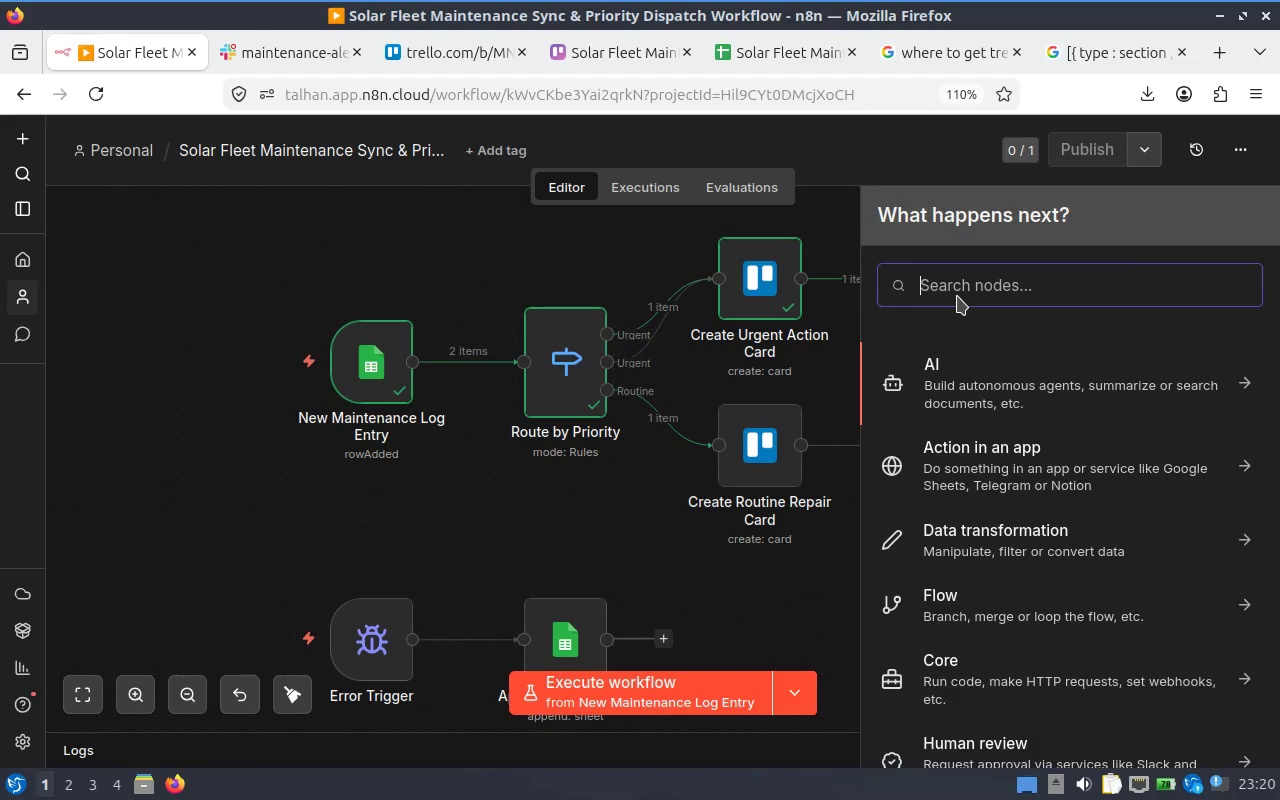 
type(if)
 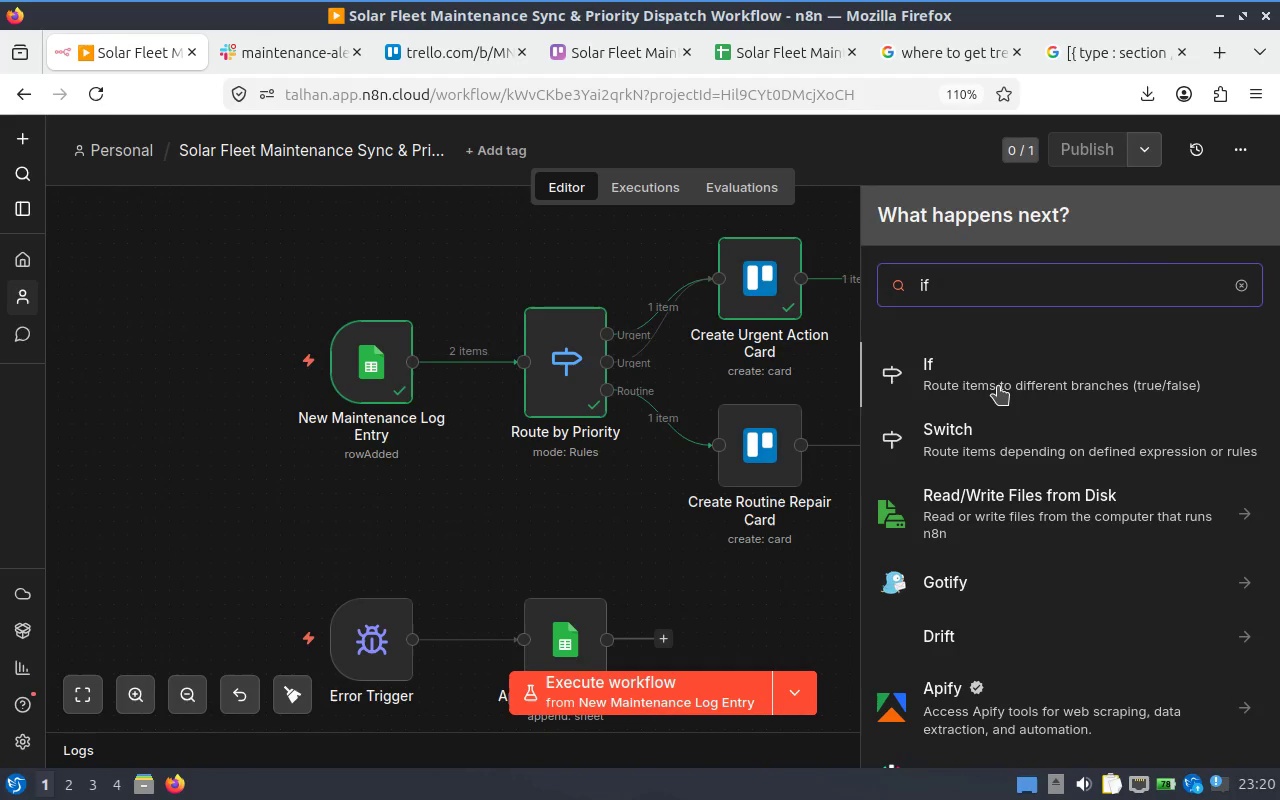 
left_click([998, 386])
 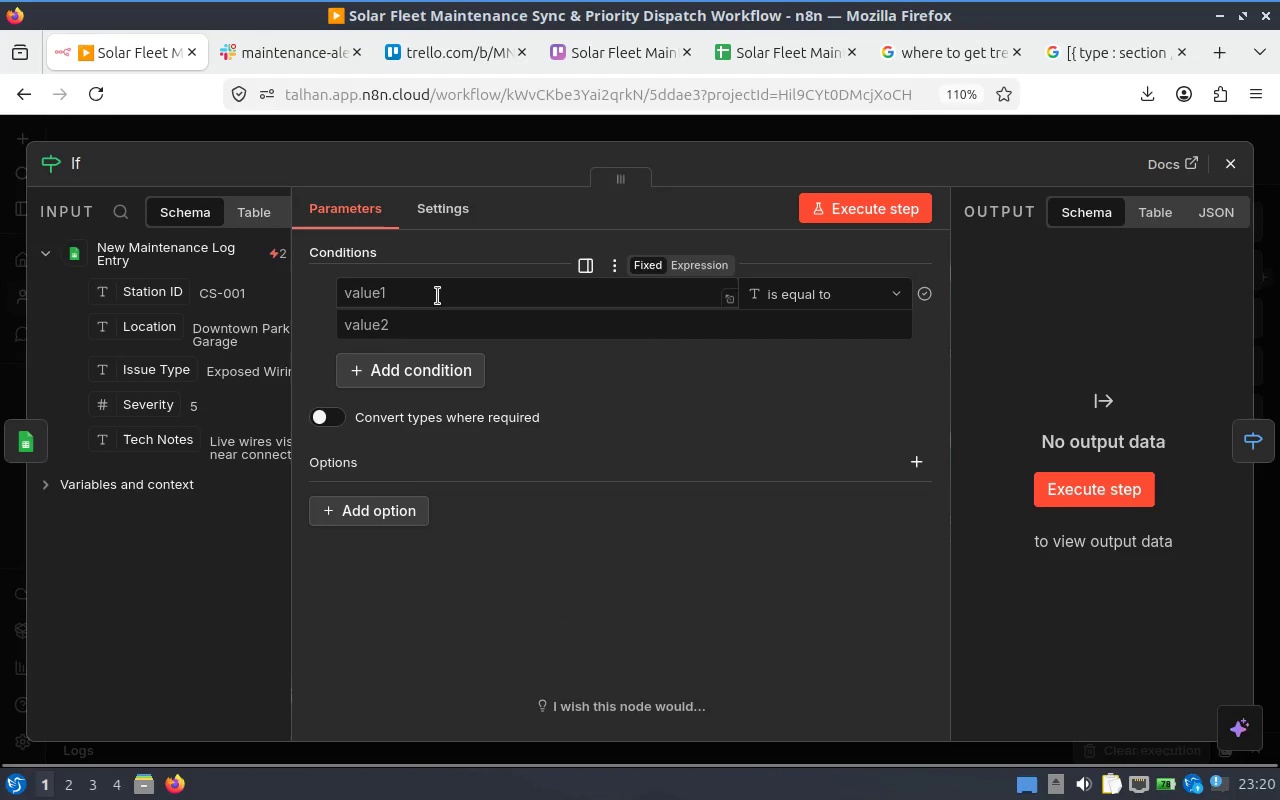 
left_click([472, 295])
 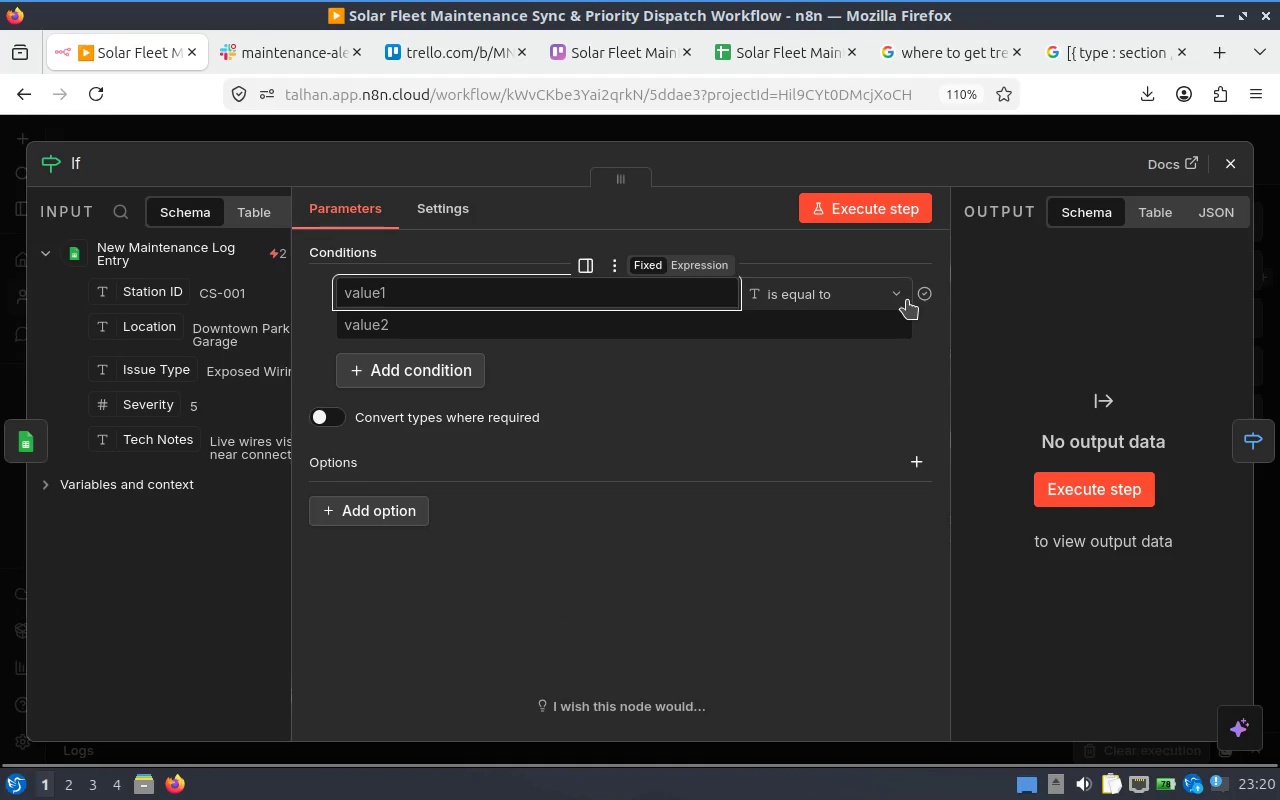 
left_click([881, 297])
 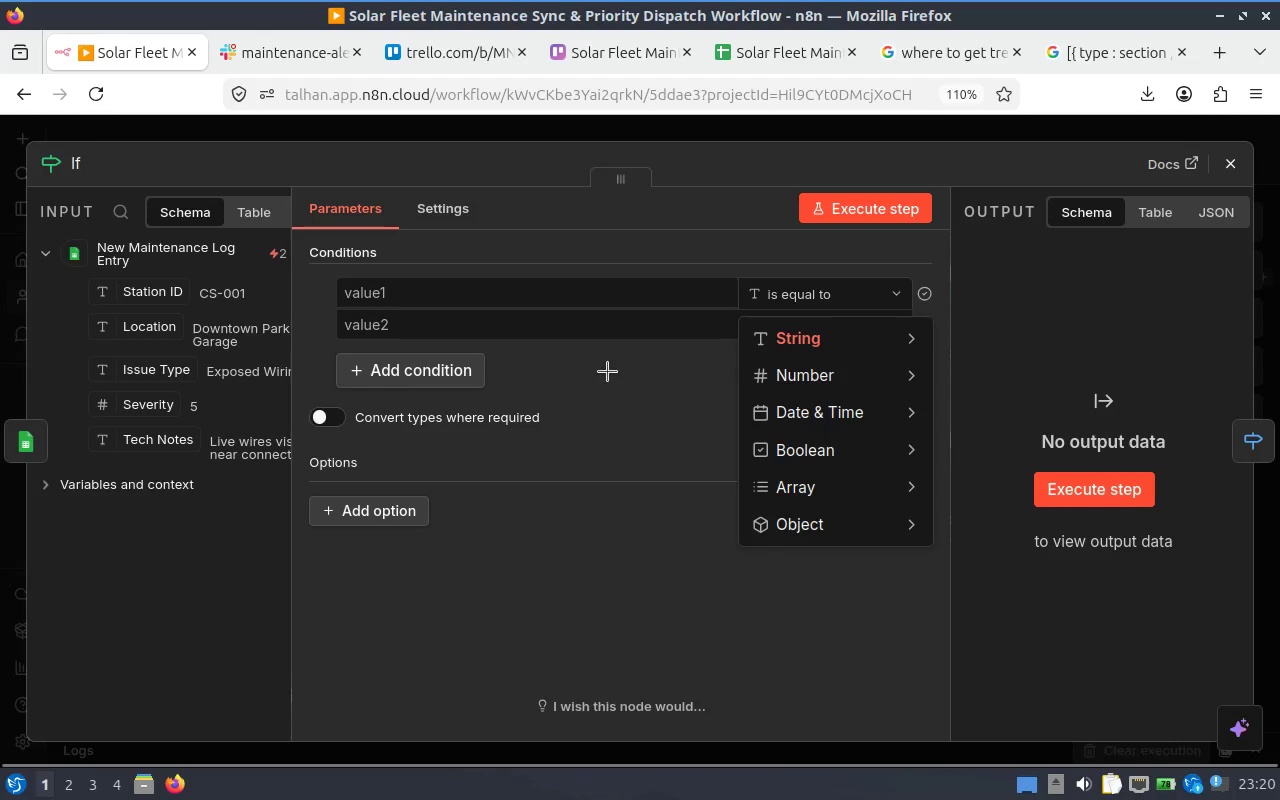 
left_click([607, 371])
 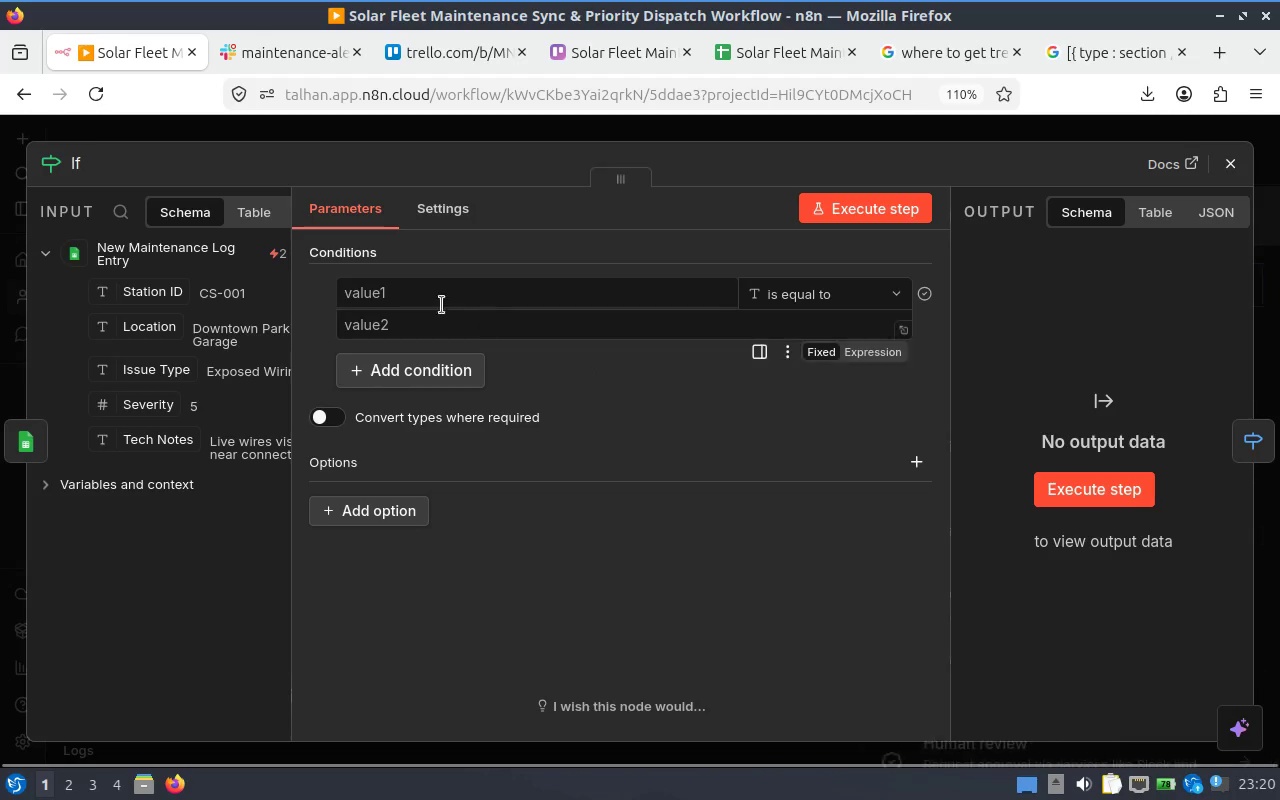 
left_click([426, 300])
 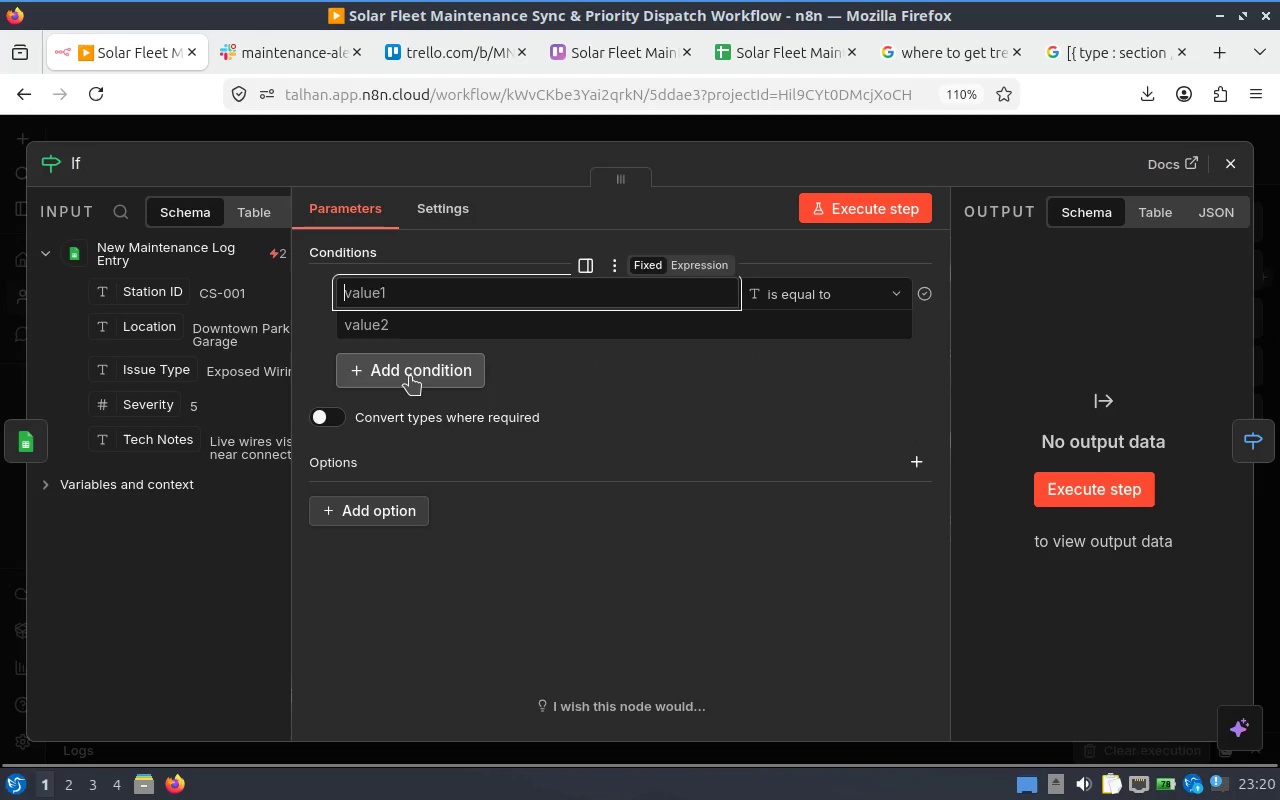 
left_click([410, 376])
 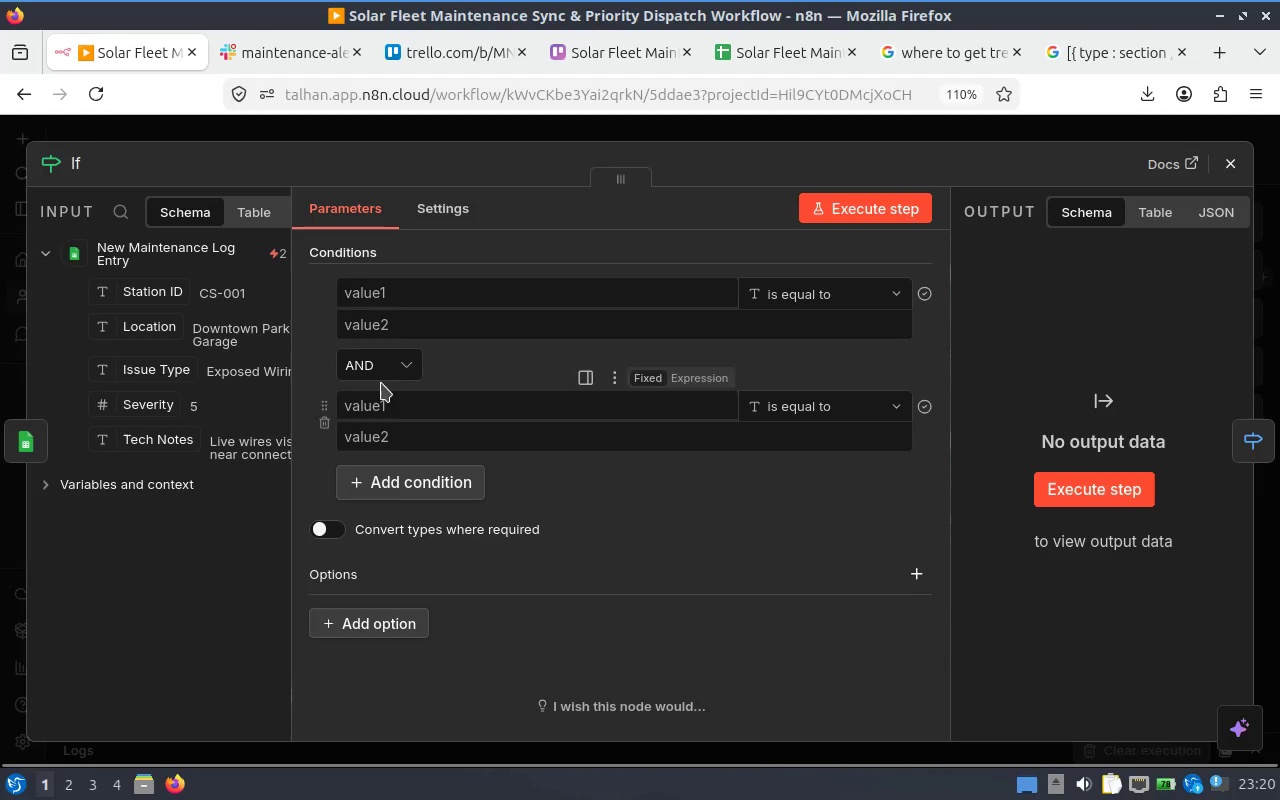 
left_click([380, 367])
 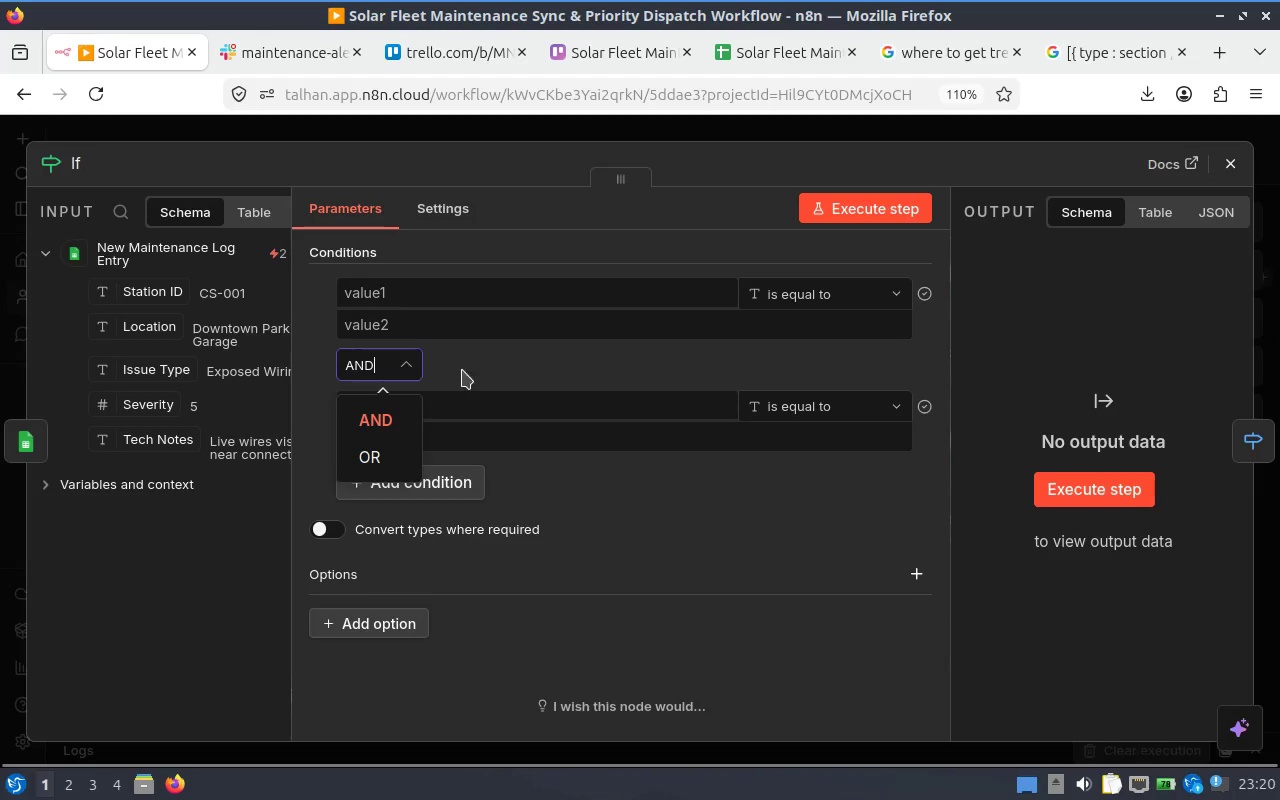 
left_click([490, 376])
 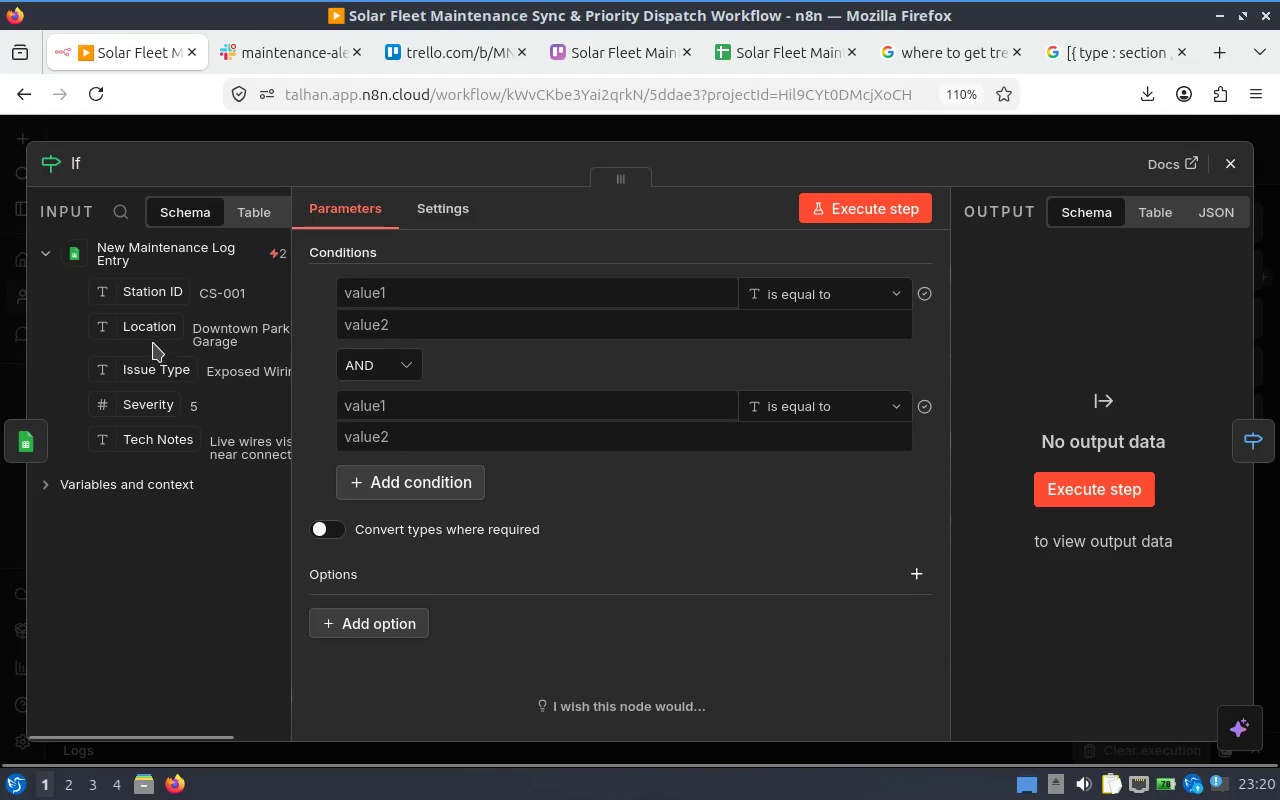 
left_click_drag(start_coordinate=[160, 296], to_coordinate=[462, 305])
 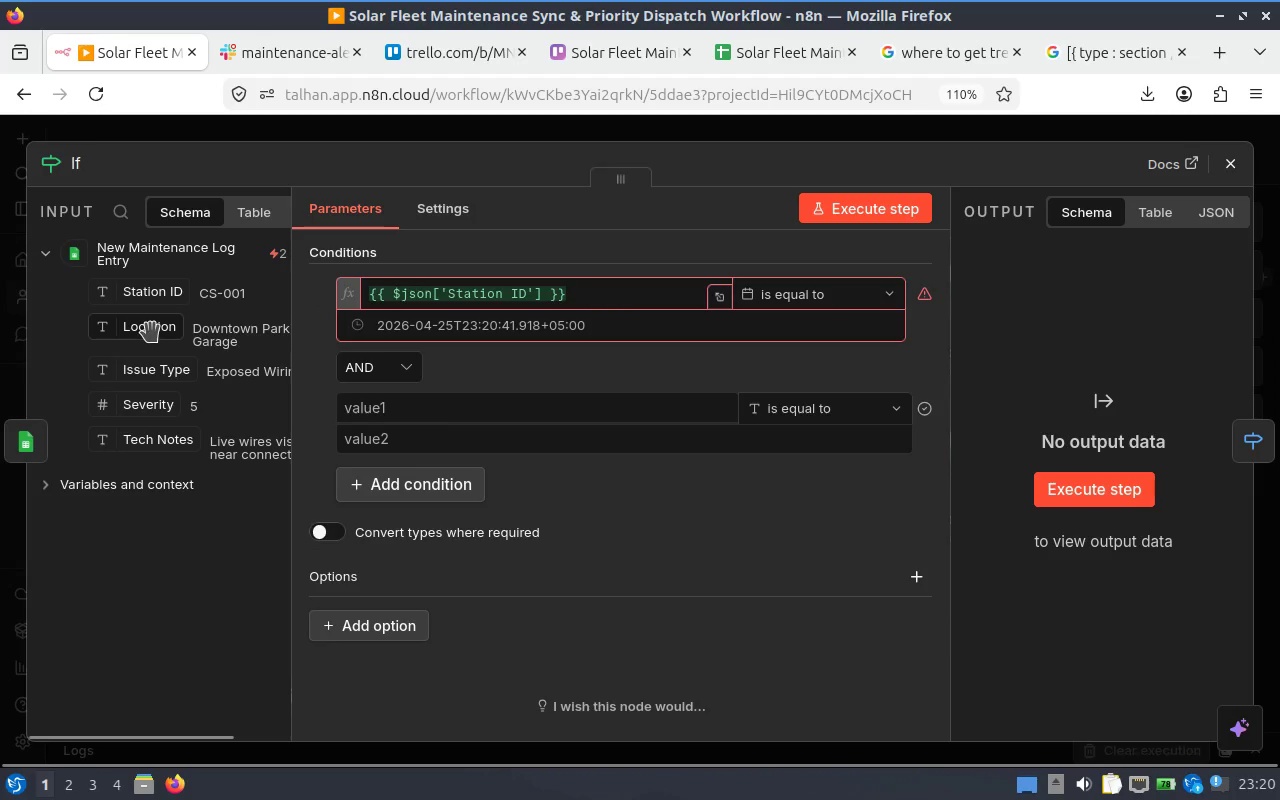 
left_click_drag(start_coordinate=[152, 332], to_coordinate=[525, 415])
 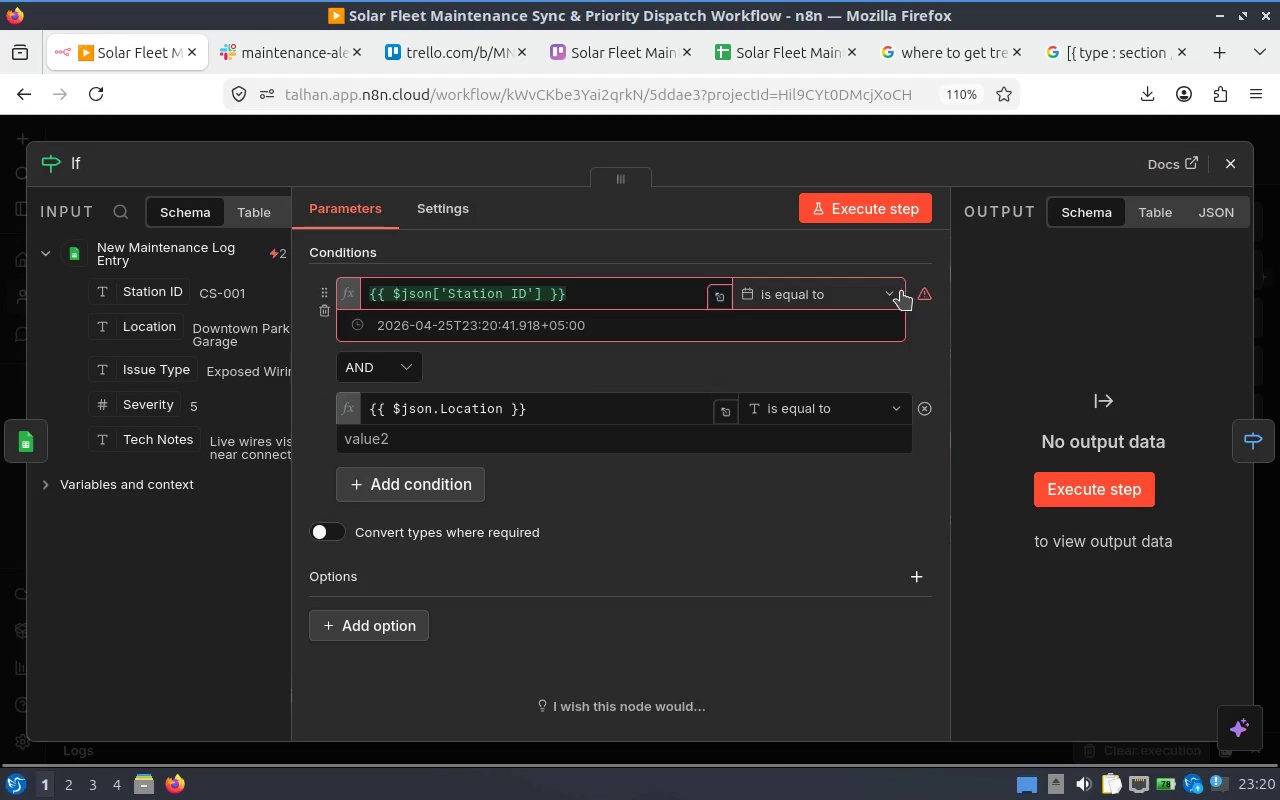 
left_click([876, 291])
 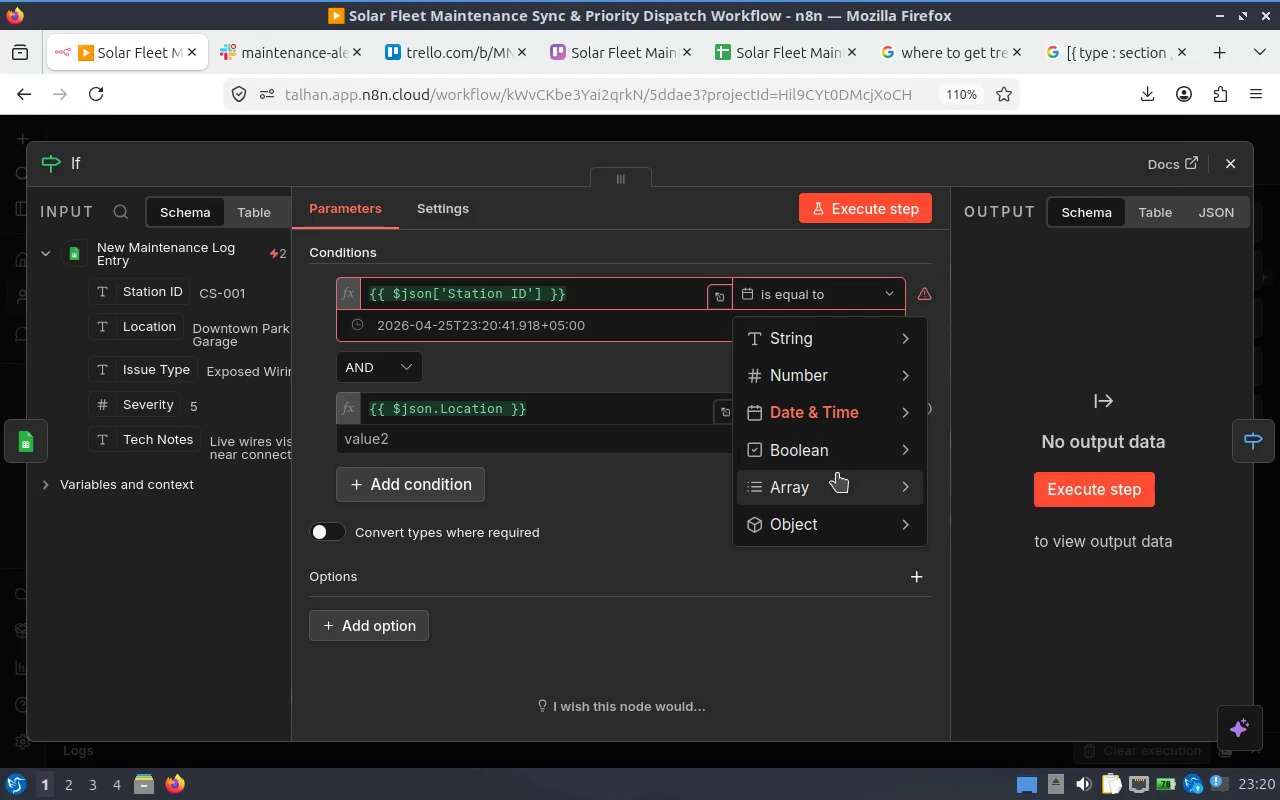 
wait(5.67)
 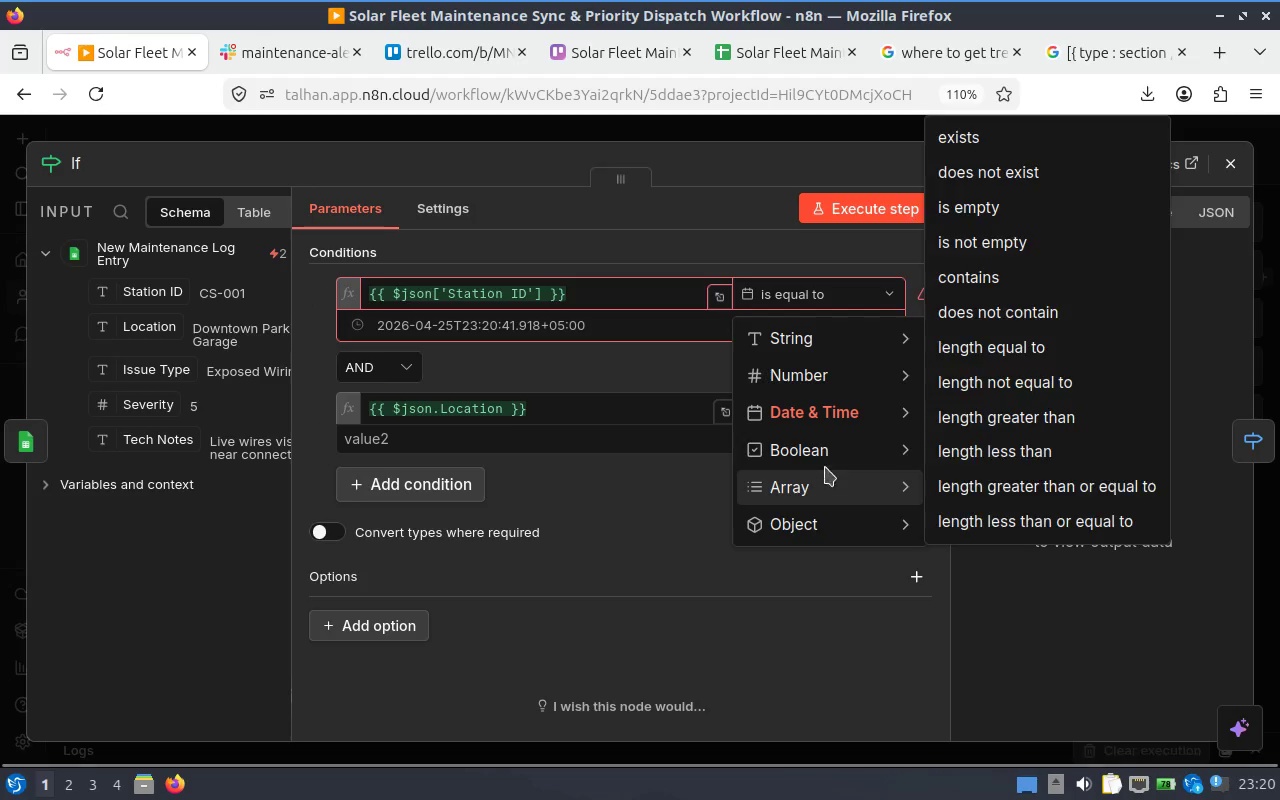 
mouse_move([862, 341])
 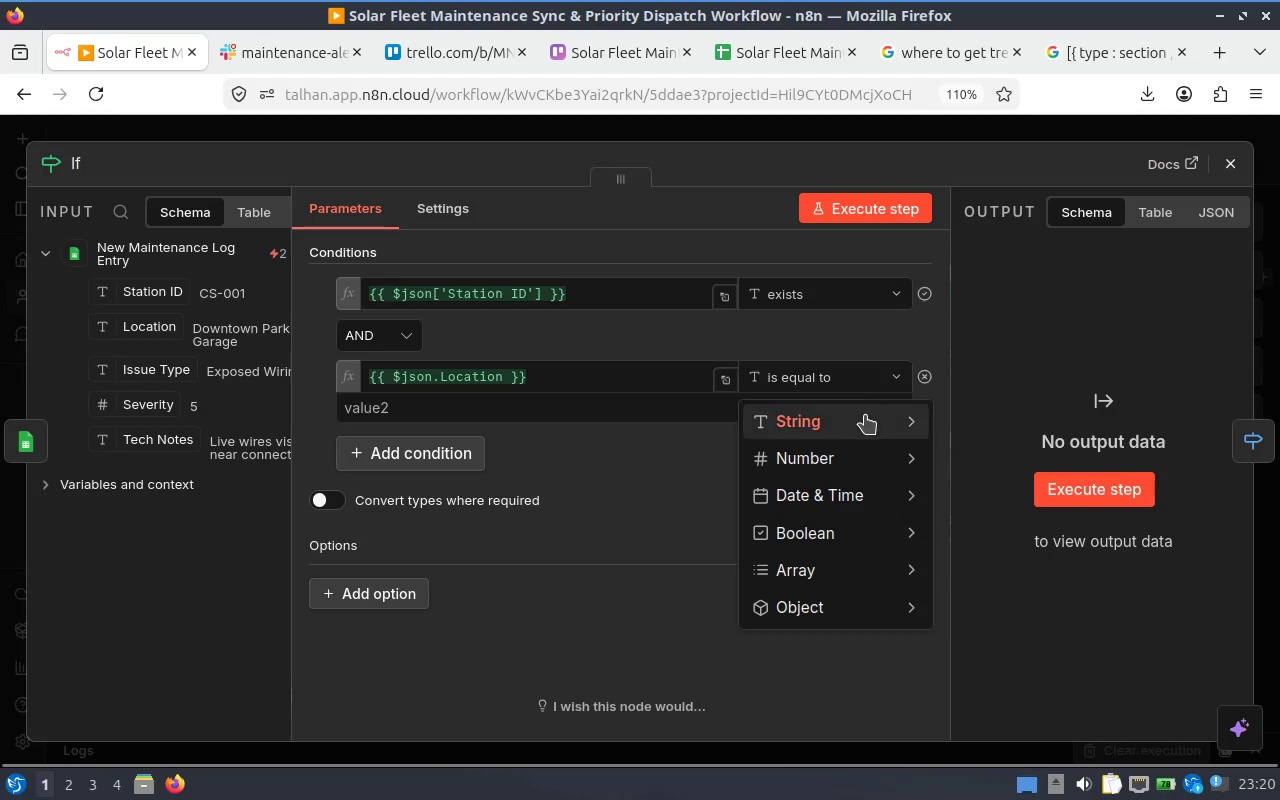 
wait(5.77)
 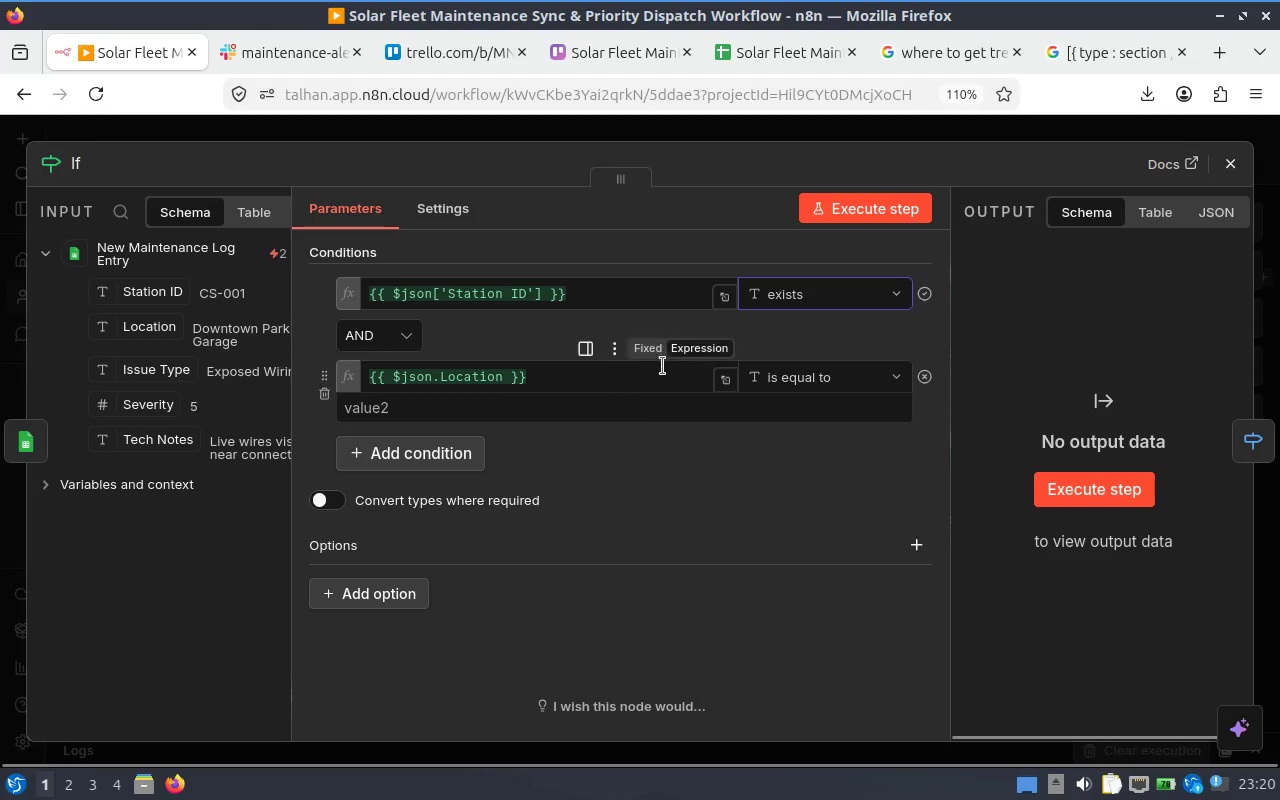 
left_click([1020, 300])
 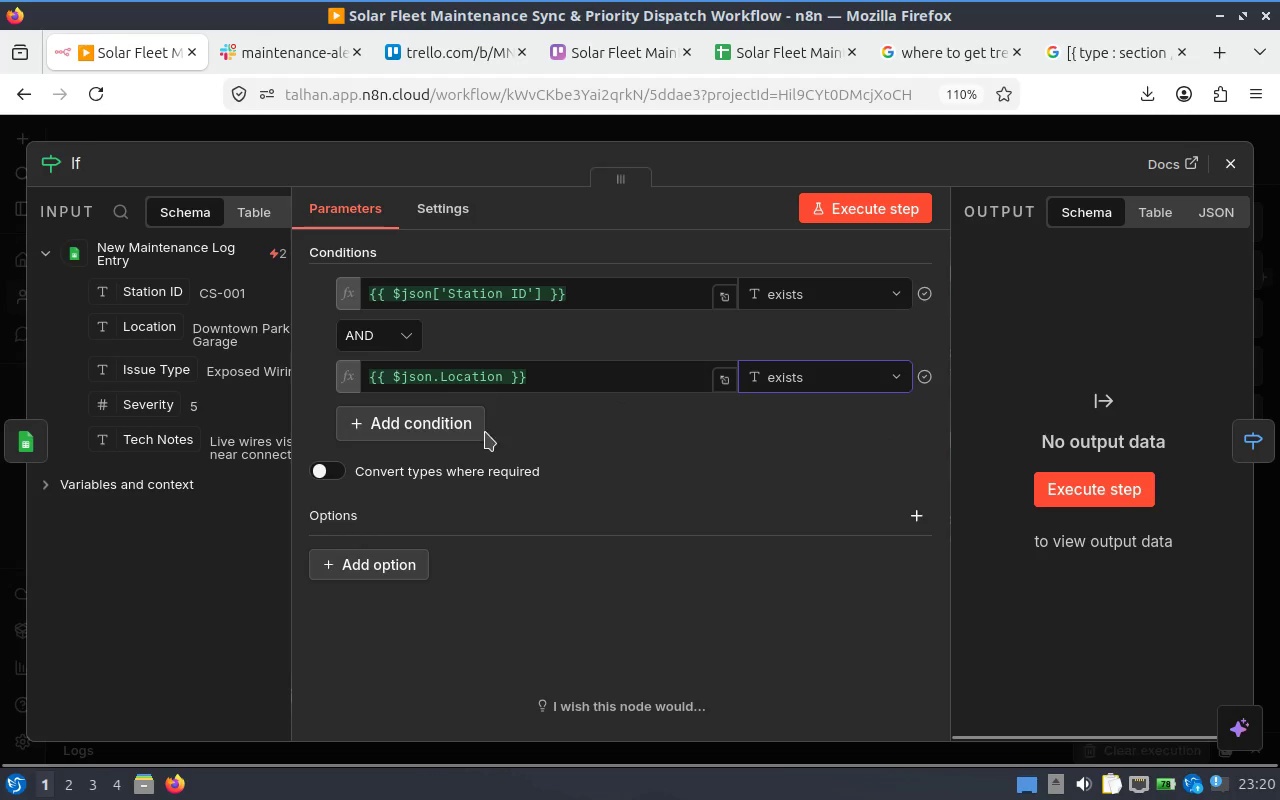 
left_click([457, 433])
 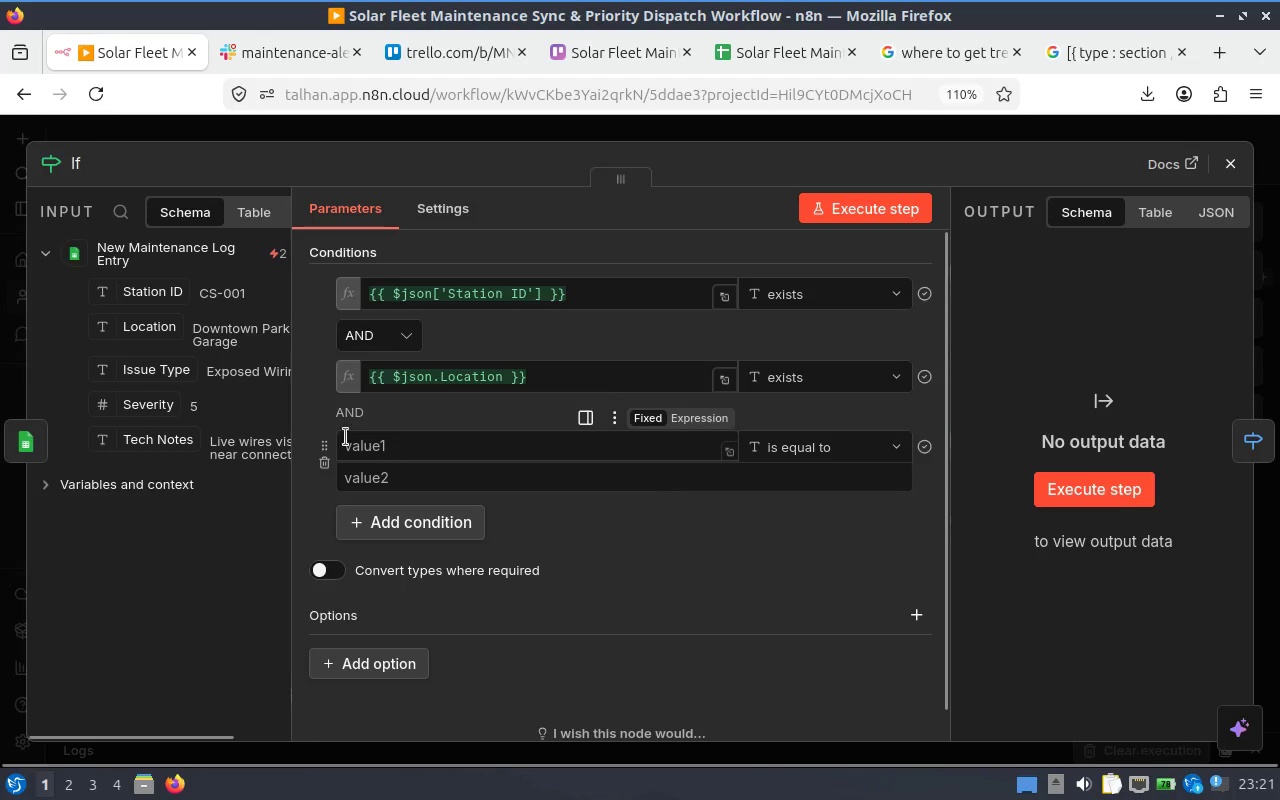 
left_click_drag(start_coordinate=[158, 378], to_coordinate=[456, 455])
 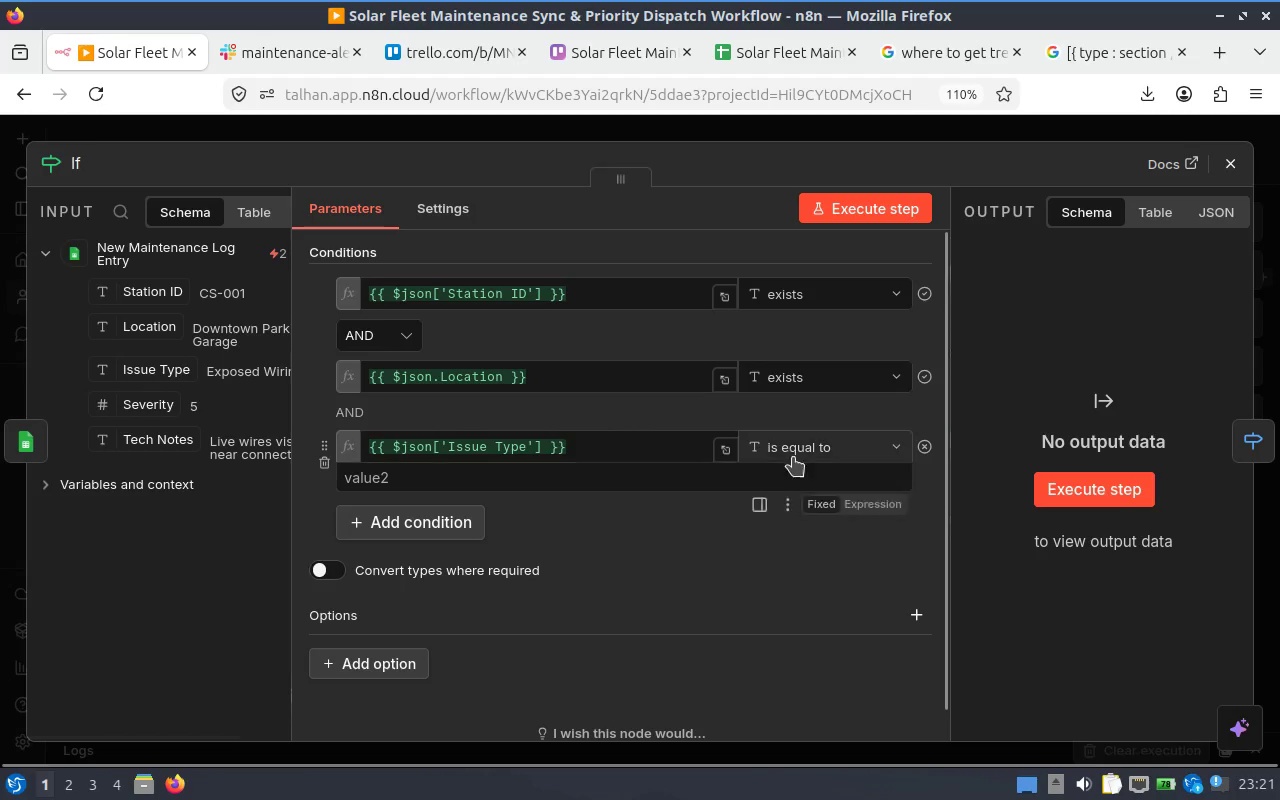 
left_click([805, 453])
 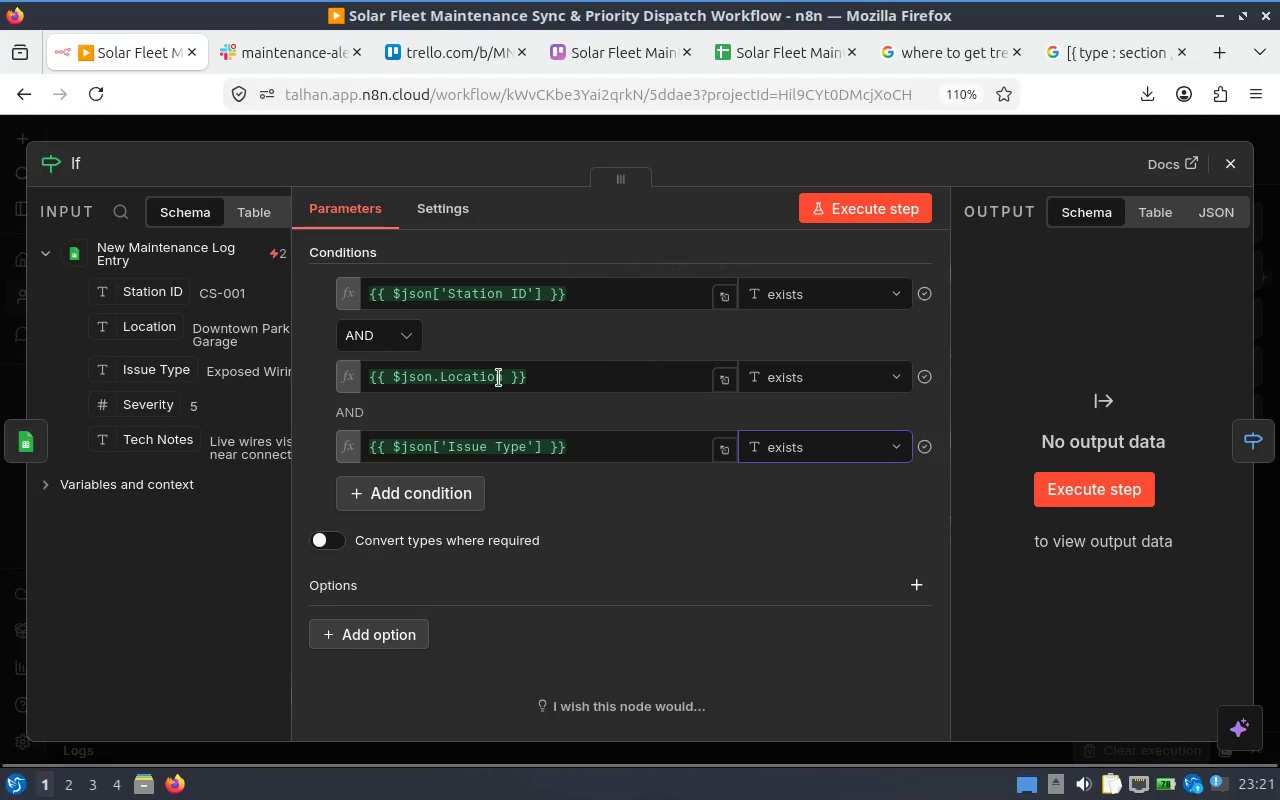 
wait(6.01)
 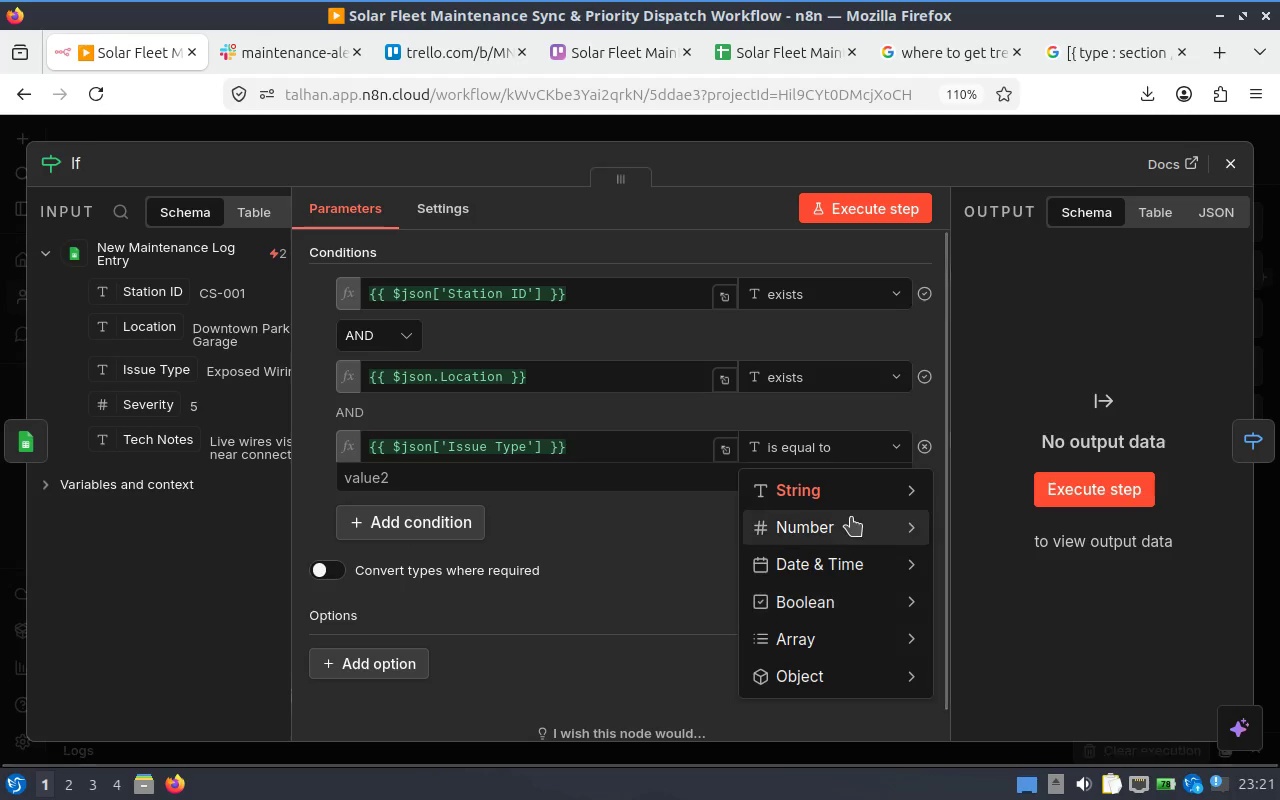 
left_click([420, 490])
 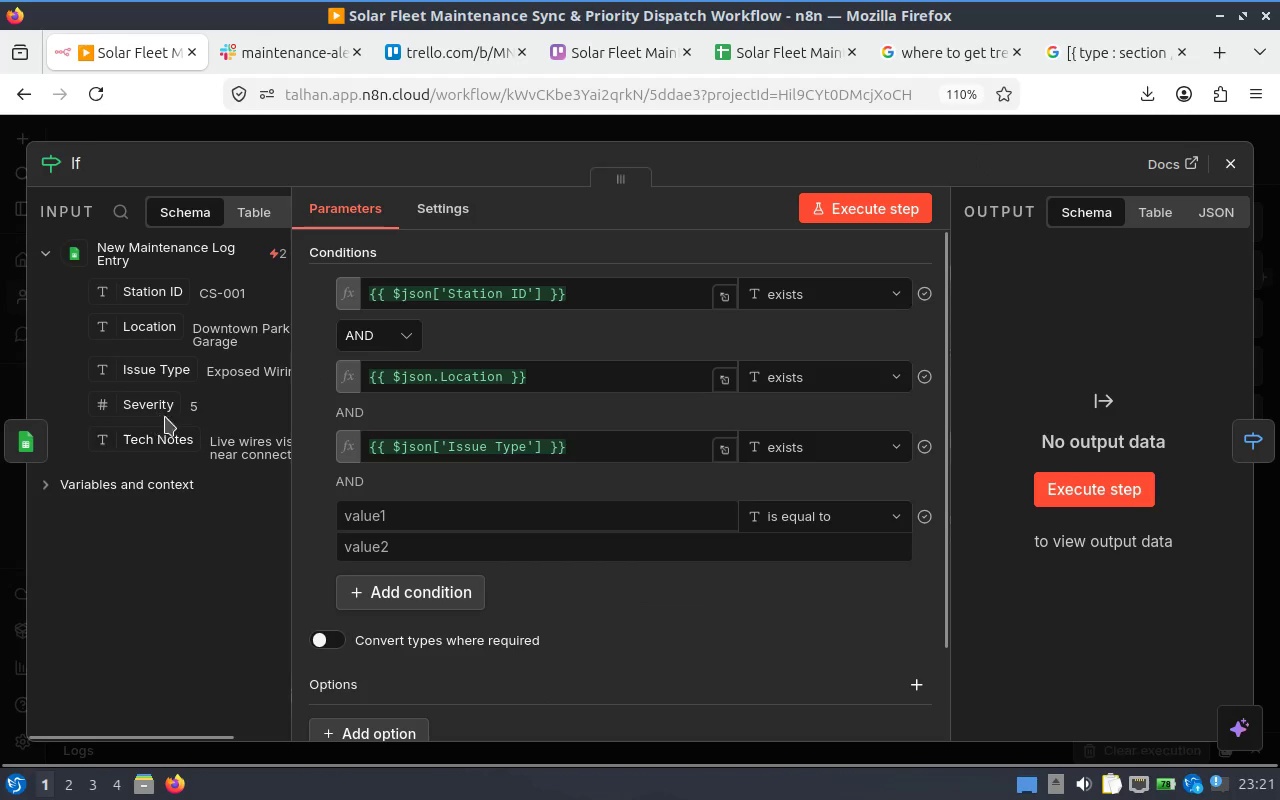 
left_click_drag(start_coordinate=[165, 408], to_coordinate=[475, 511])
 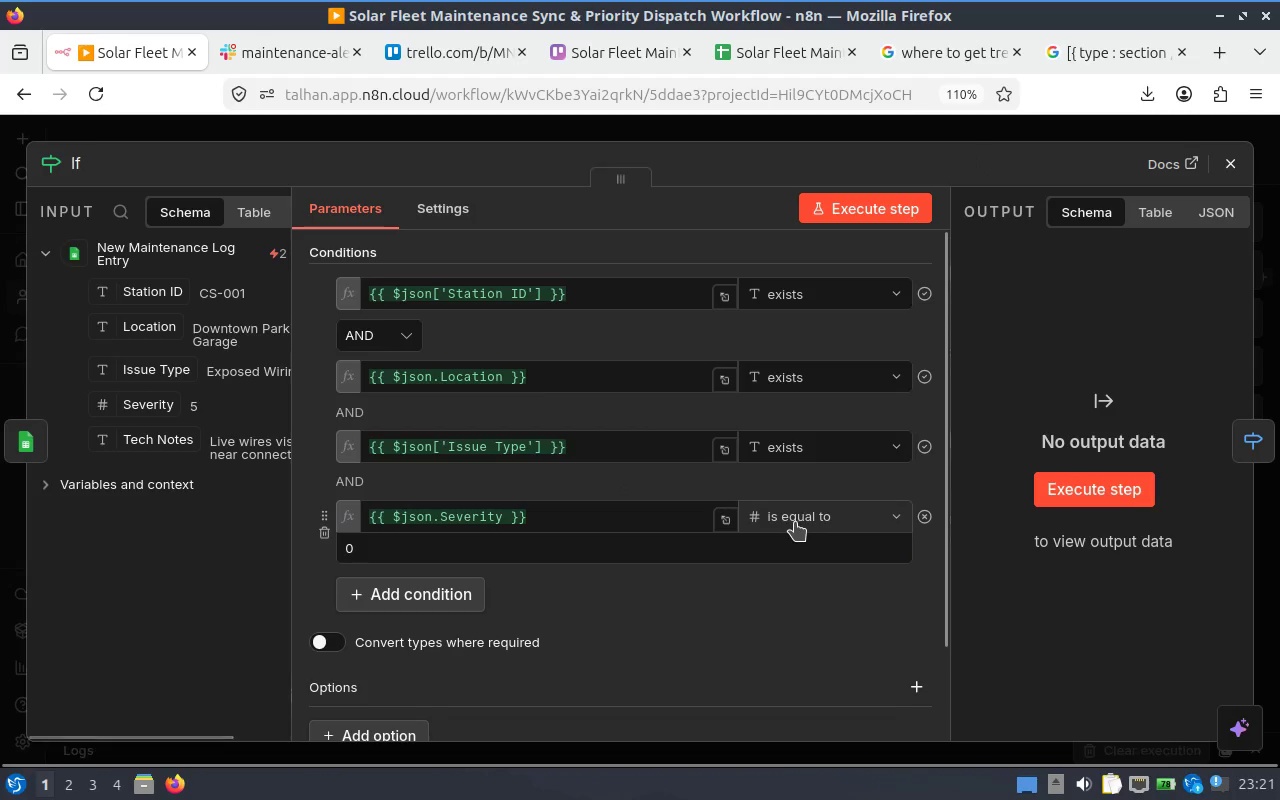 
left_click([815, 520])
 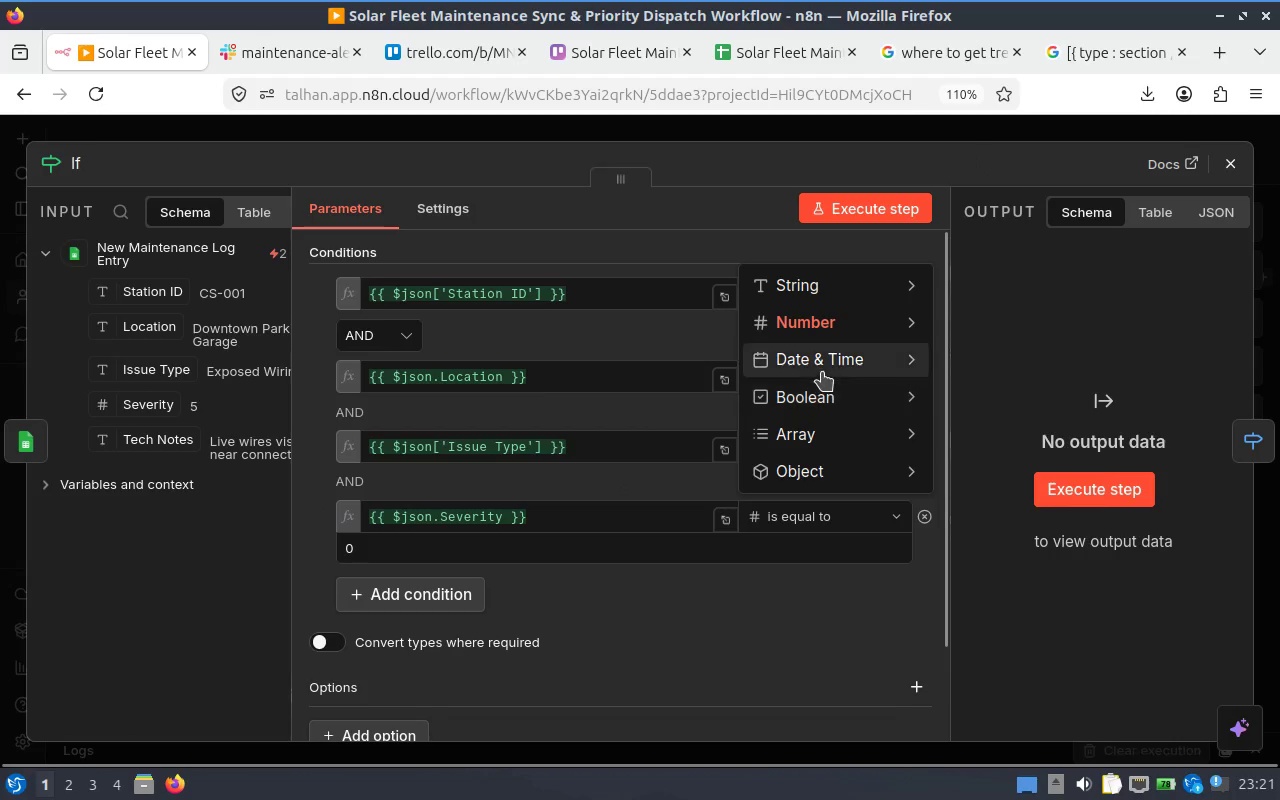 
mouse_move([885, 297])
 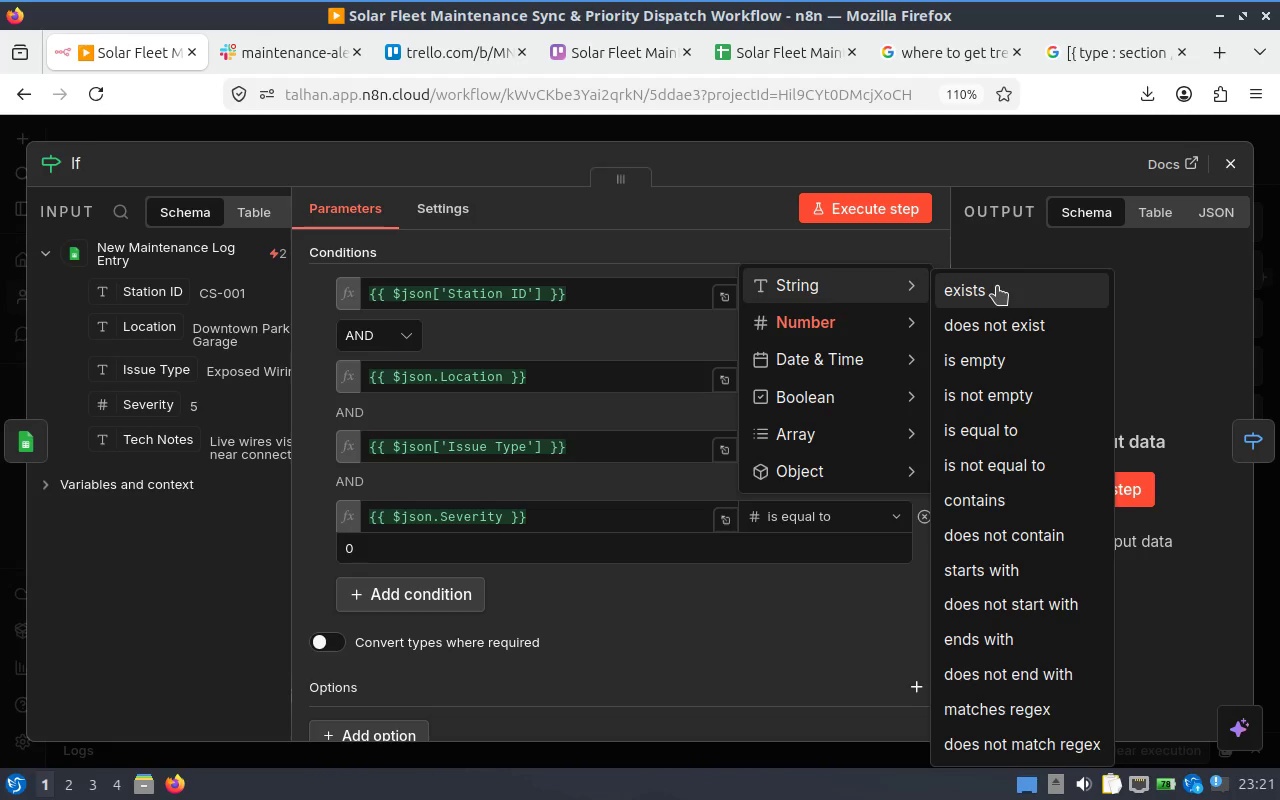 
left_click([998, 285])
 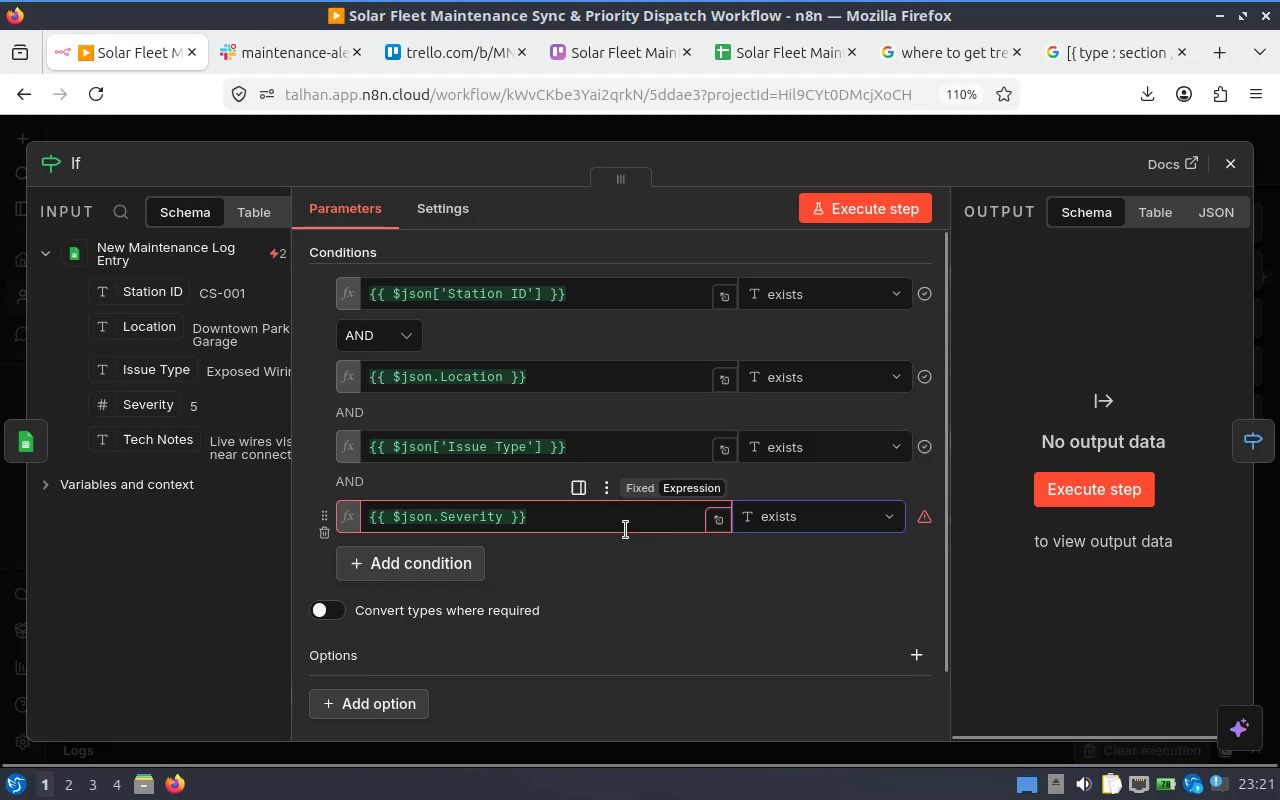 
left_click([465, 561])
 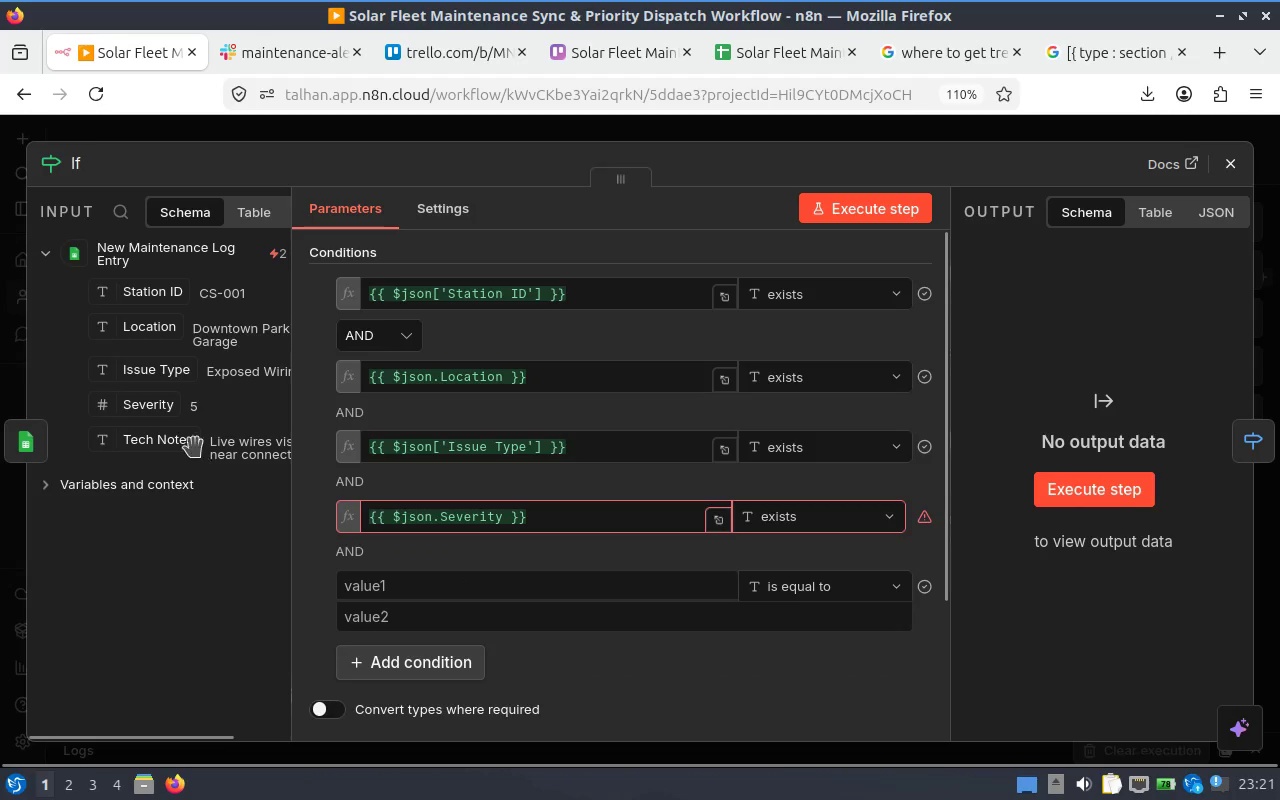 
left_click_drag(start_coordinate=[171, 445], to_coordinate=[480, 585])
 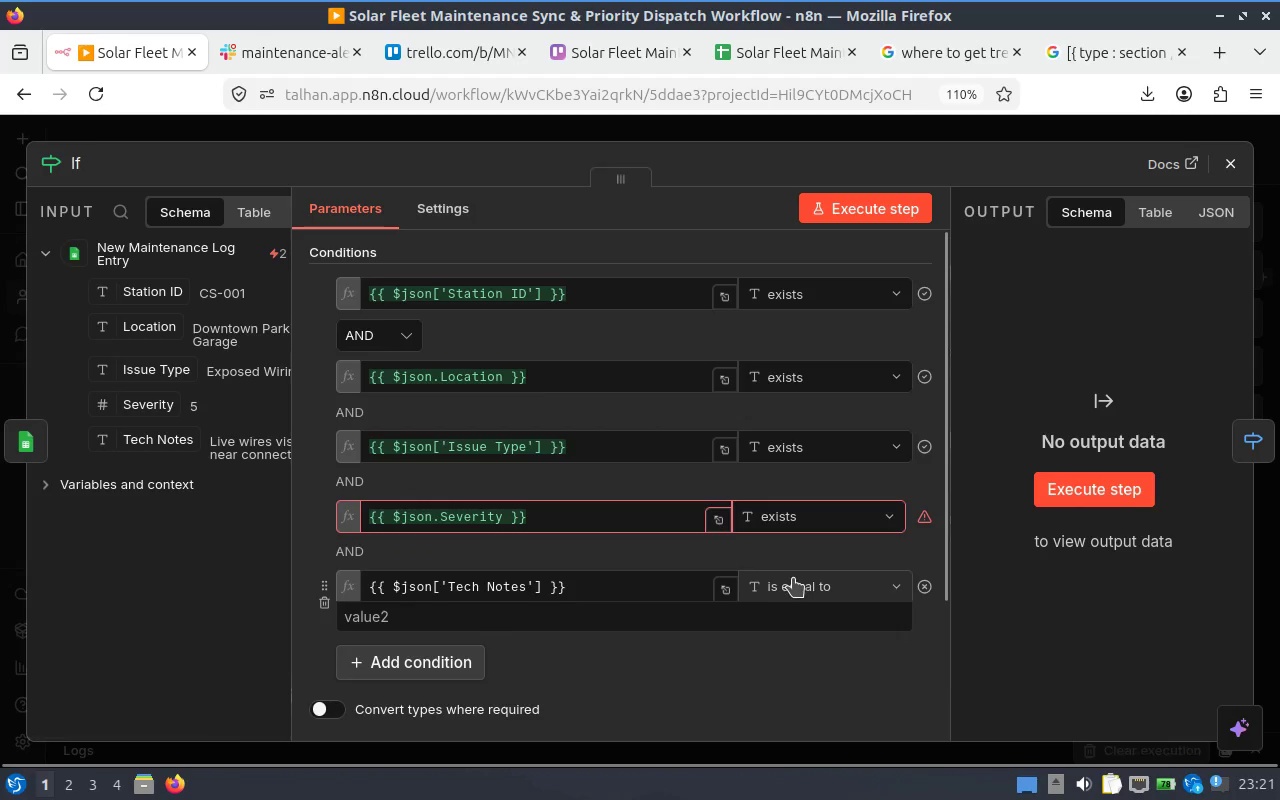 
left_click([828, 585])
 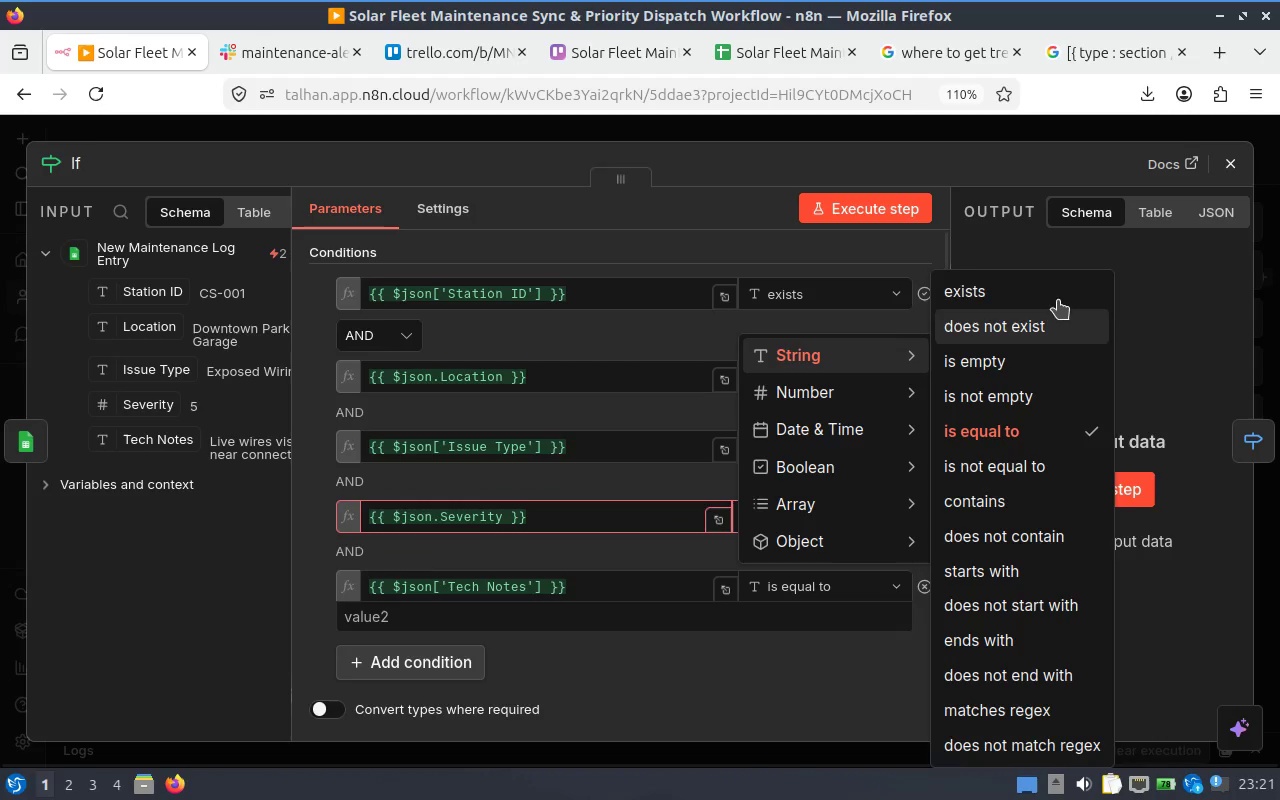 
left_click([1045, 292])
 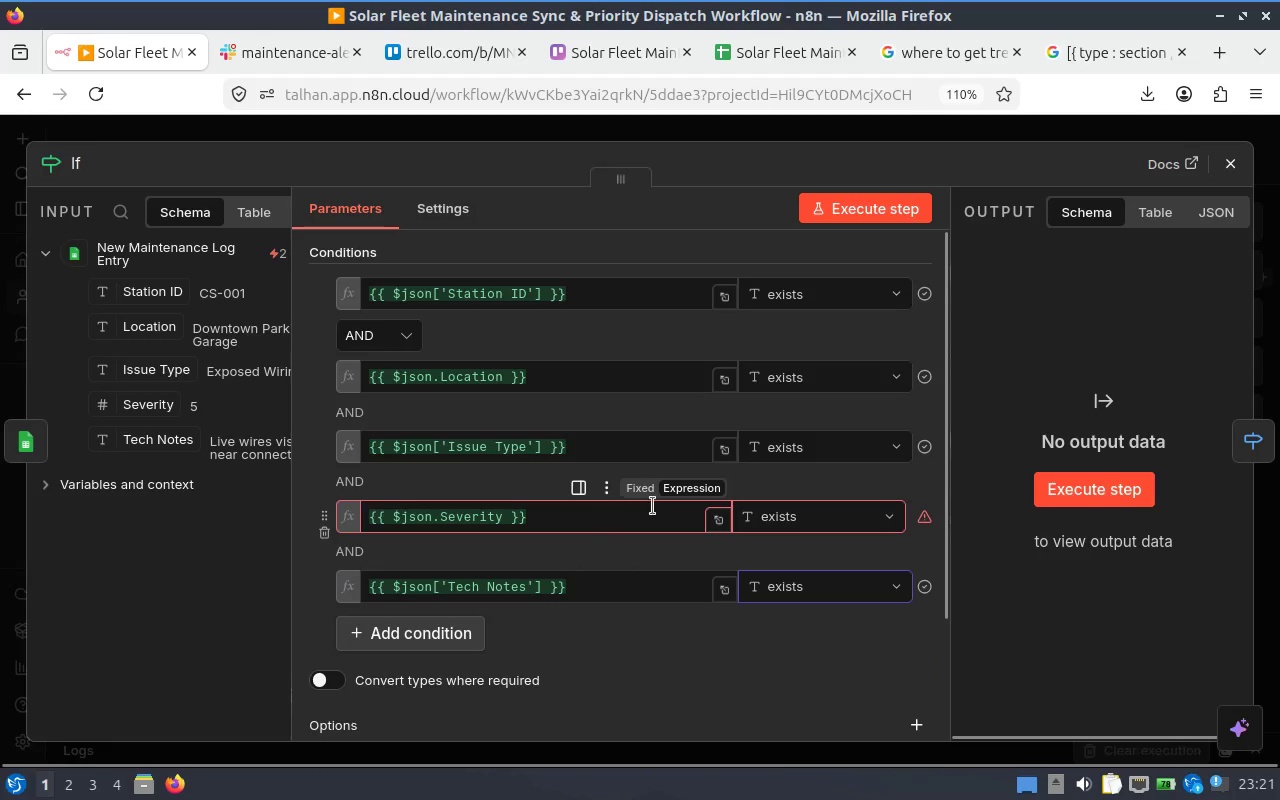 
scroll: coordinate [627, 506], scroll_direction: down, amount: 1.0
 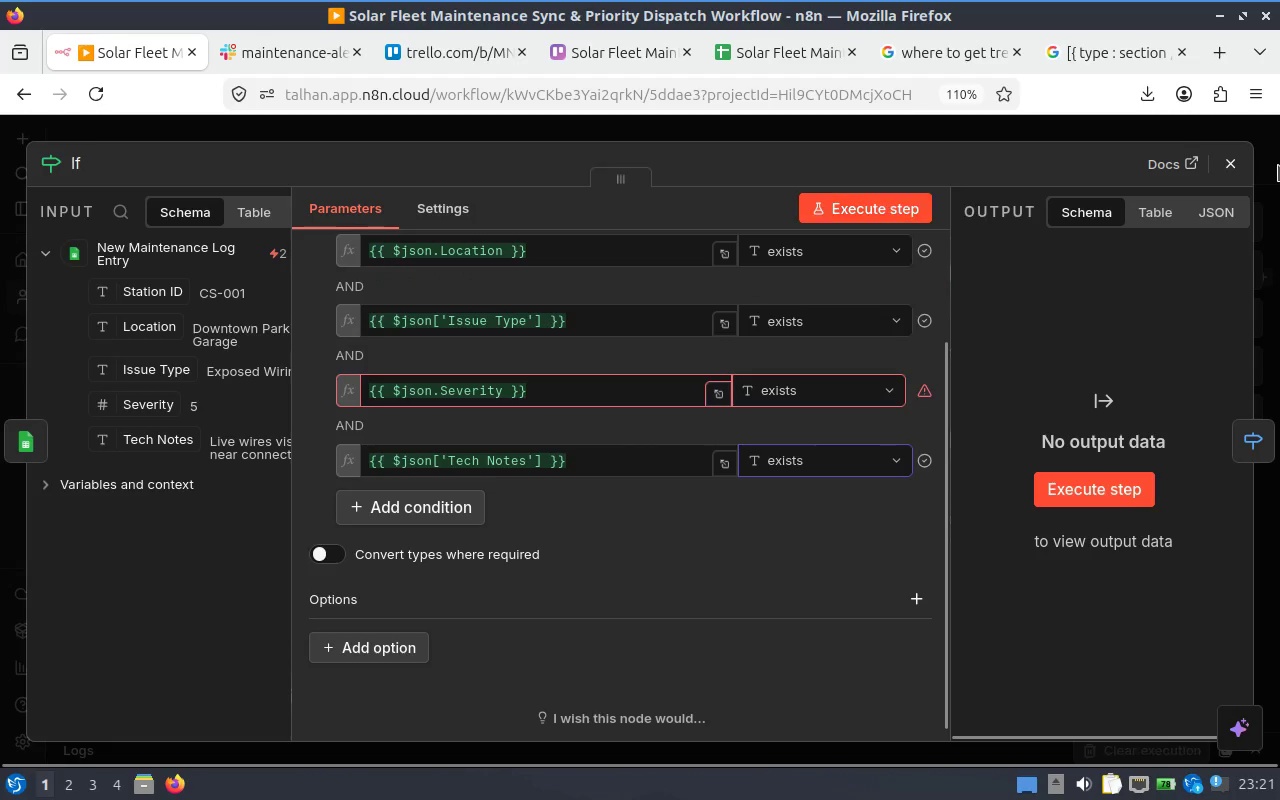 
left_click([1235, 165])
 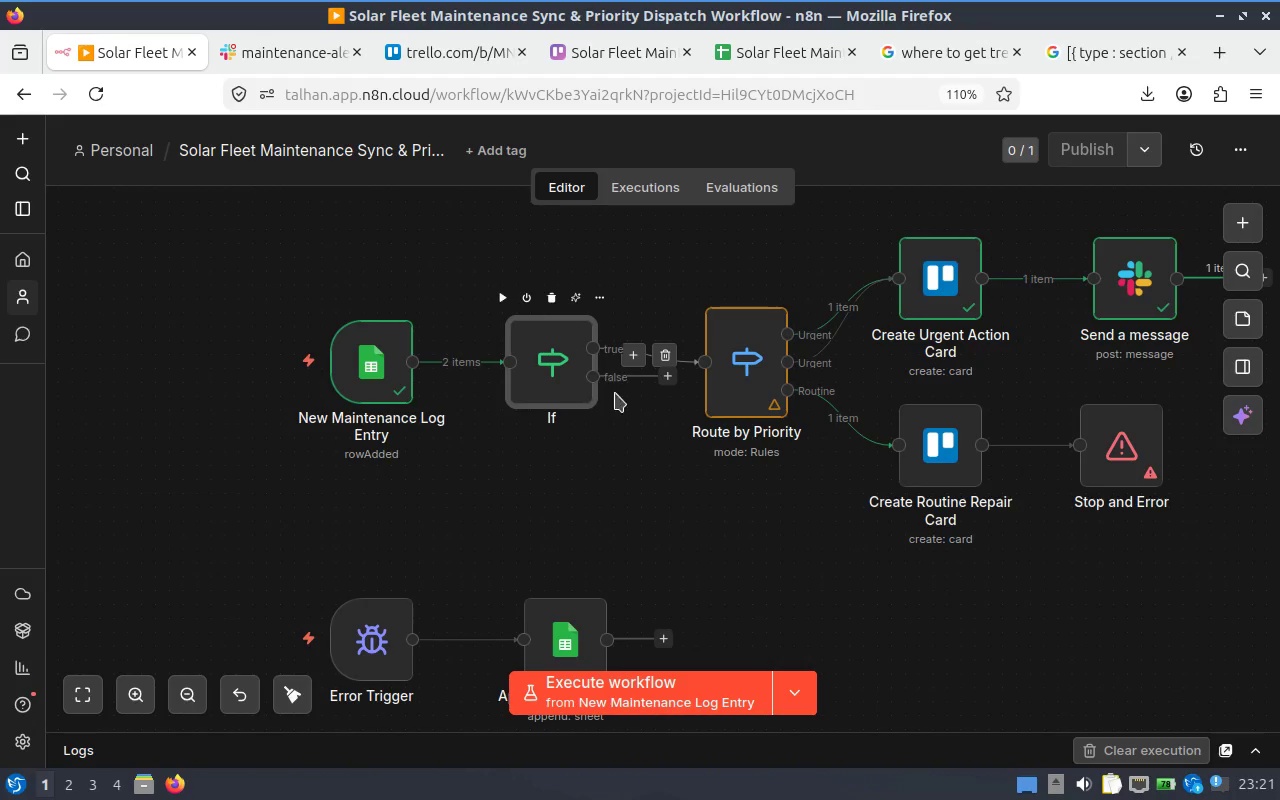 
mouse_move([595, 356])
 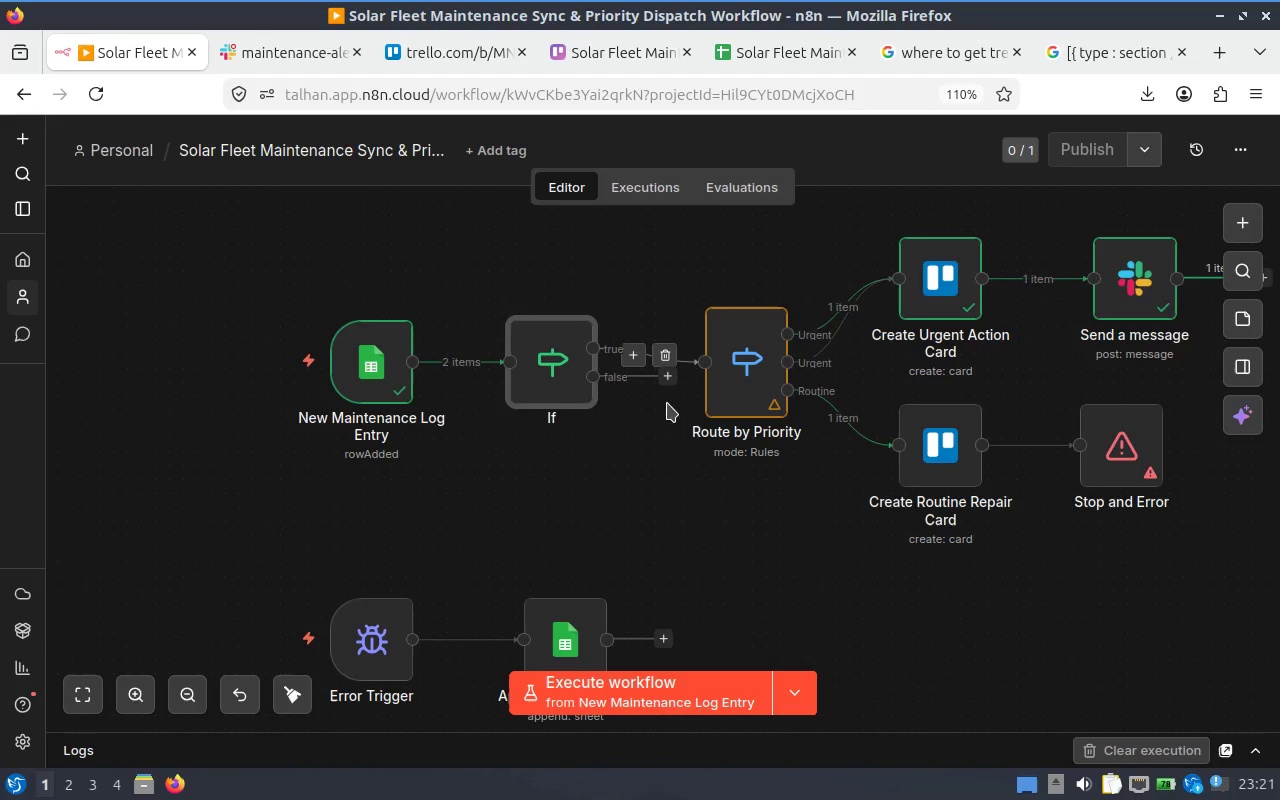 
mouse_move([670, 408])
 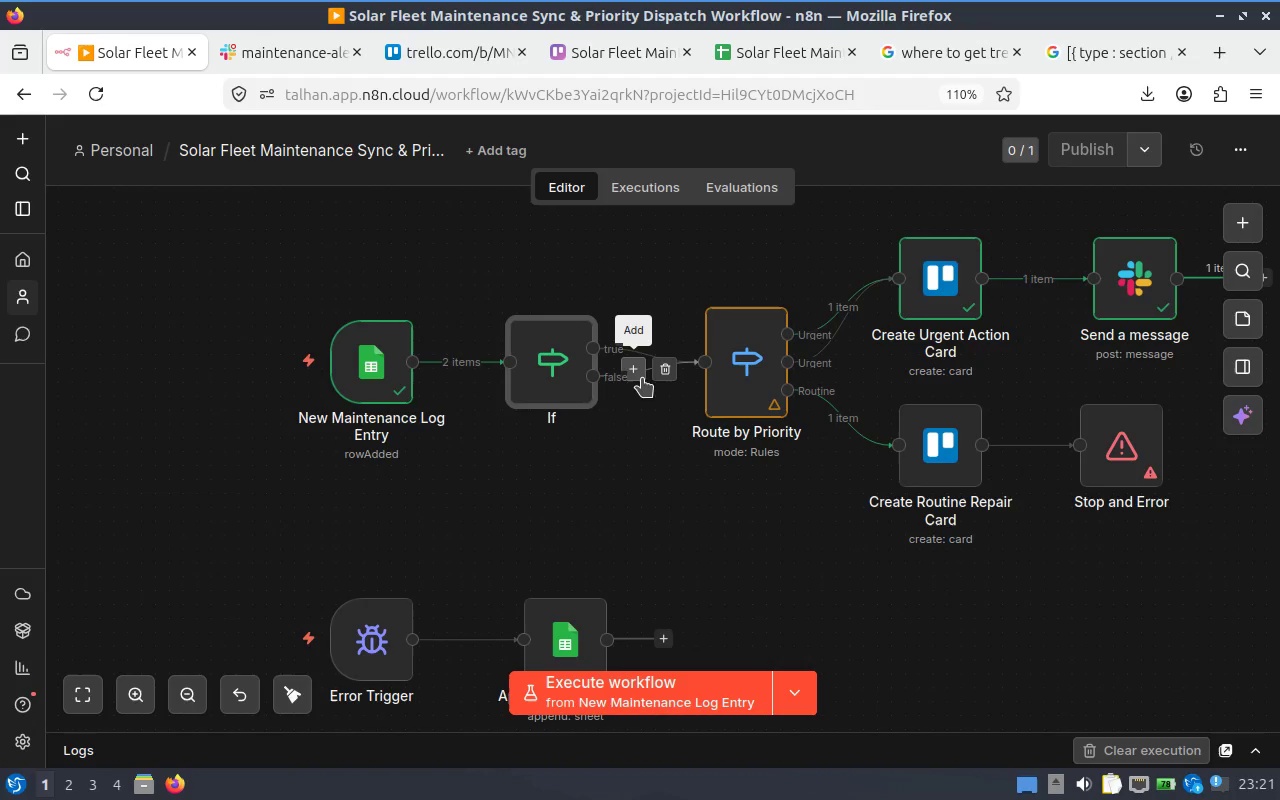 
left_click([636, 375])
 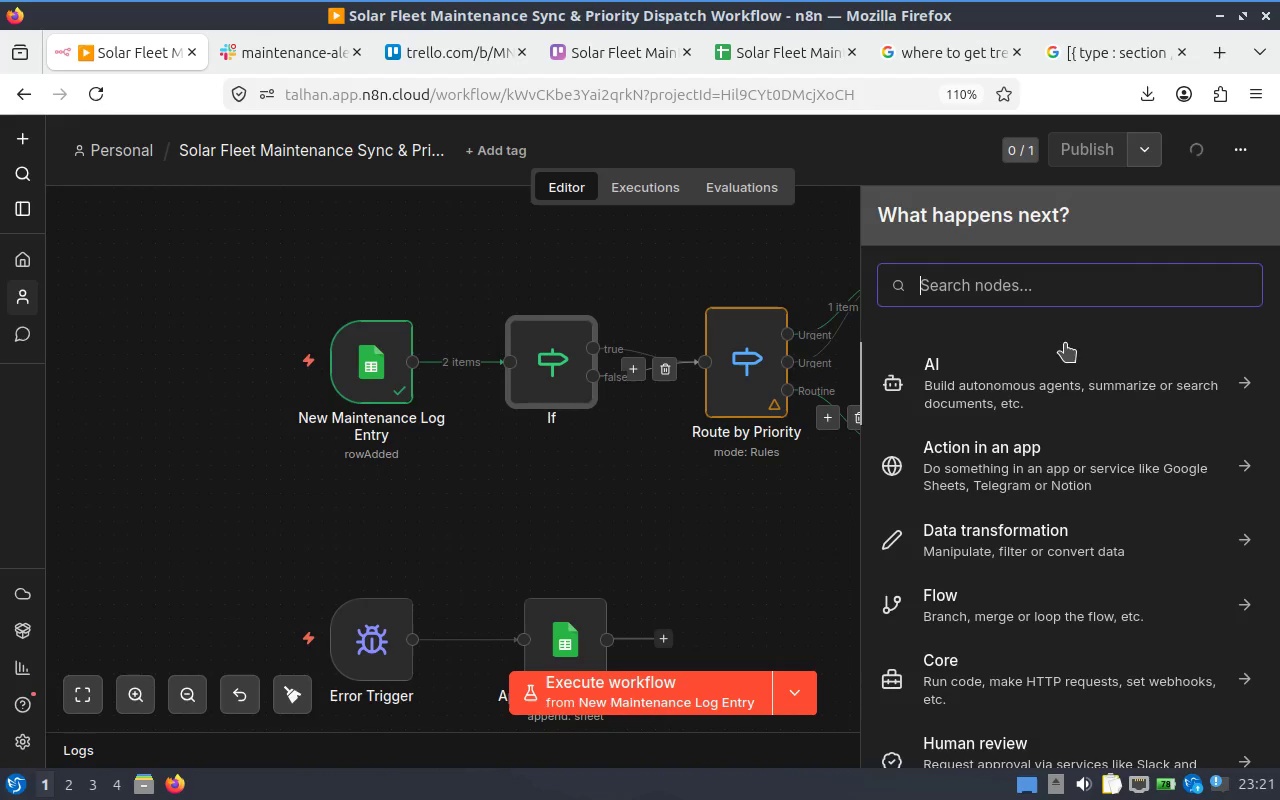 
type(err)
 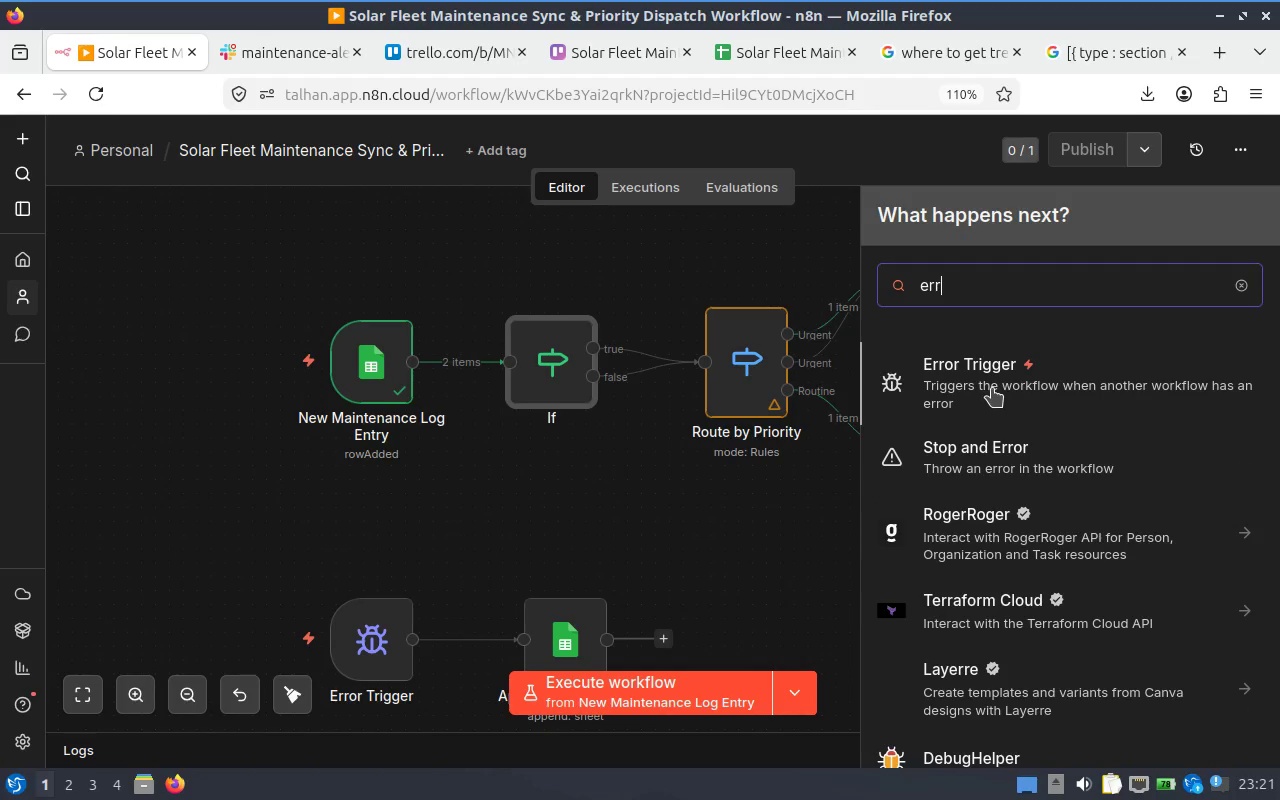 
left_click([992, 387])
 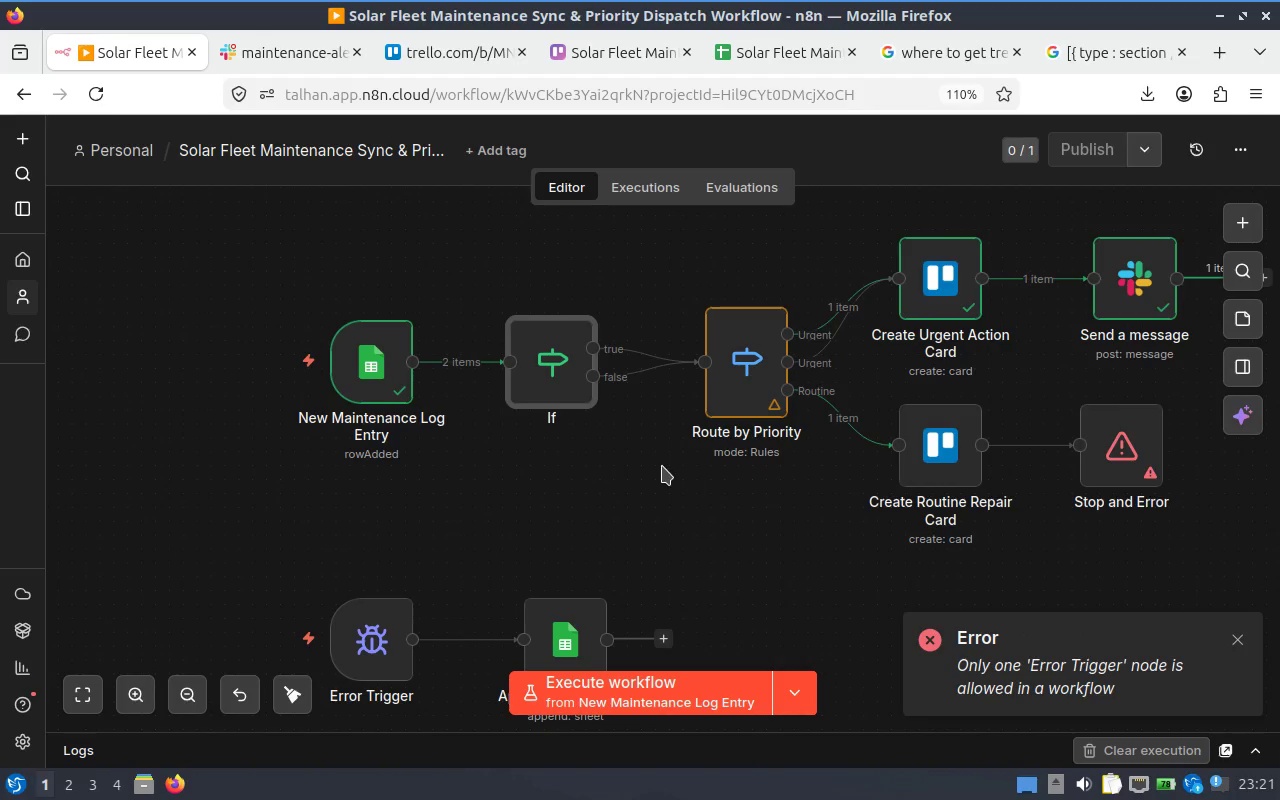 
scroll: coordinate [662, 466], scroll_direction: down, amount: 2.0
 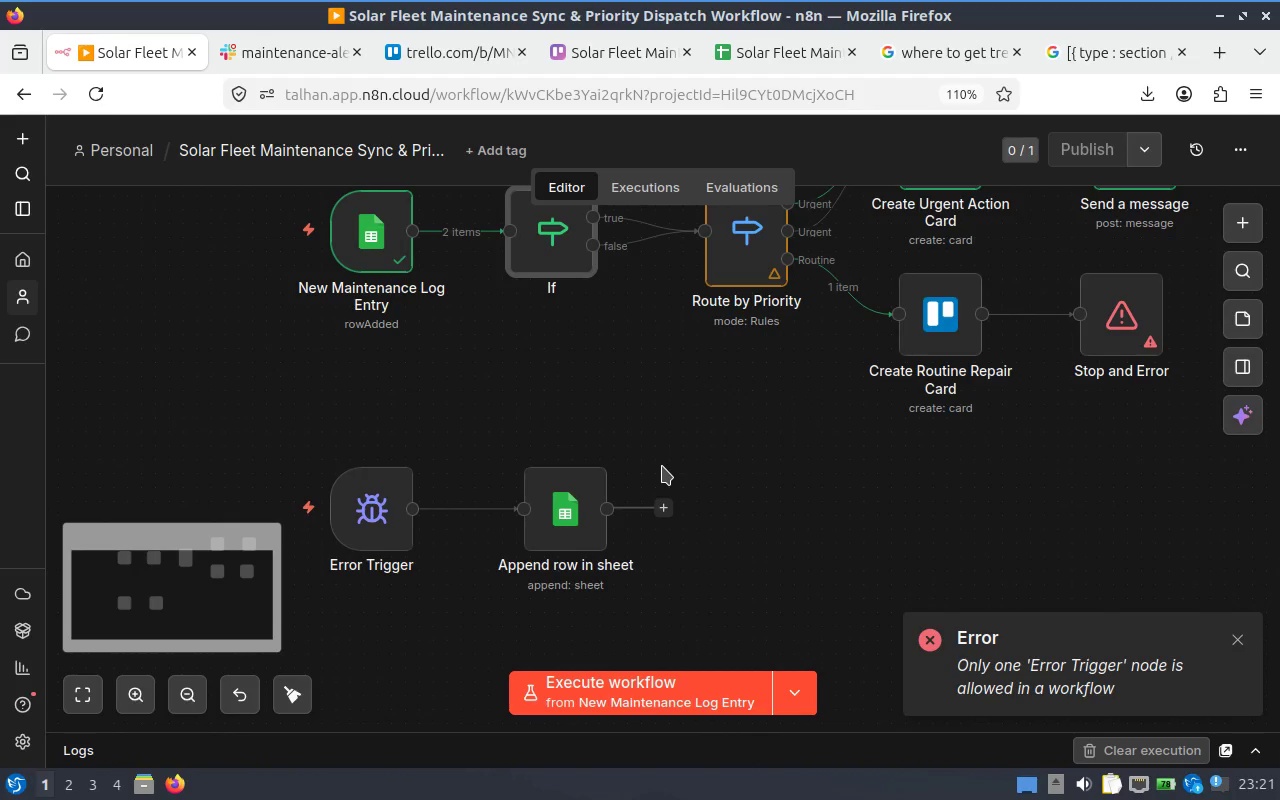 
scroll: coordinate [662, 466], scroll_direction: up, amount: 1.0
 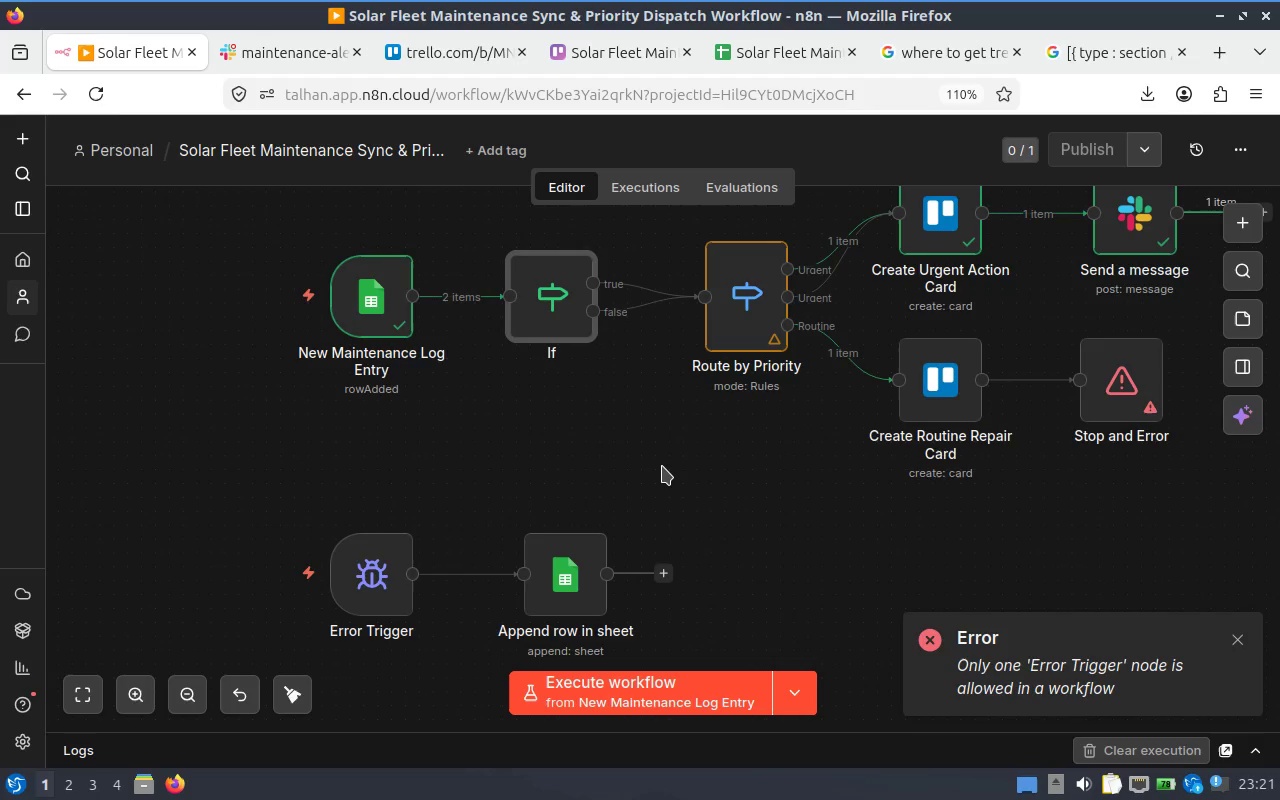 
scroll: coordinate [662, 466], scroll_direction: down, amount: 1.0
 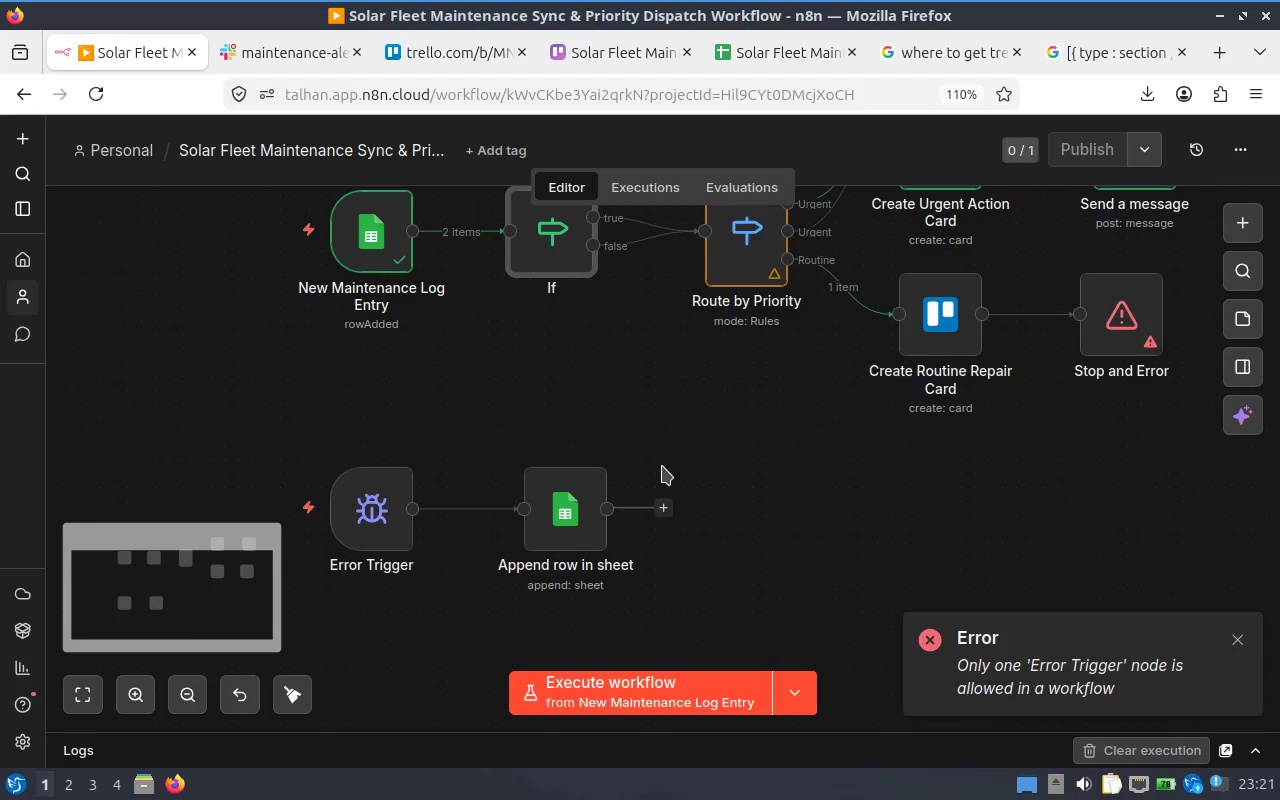 
scroll: coordinate [662, 466], scroll_direction: up, amount: 1.0
 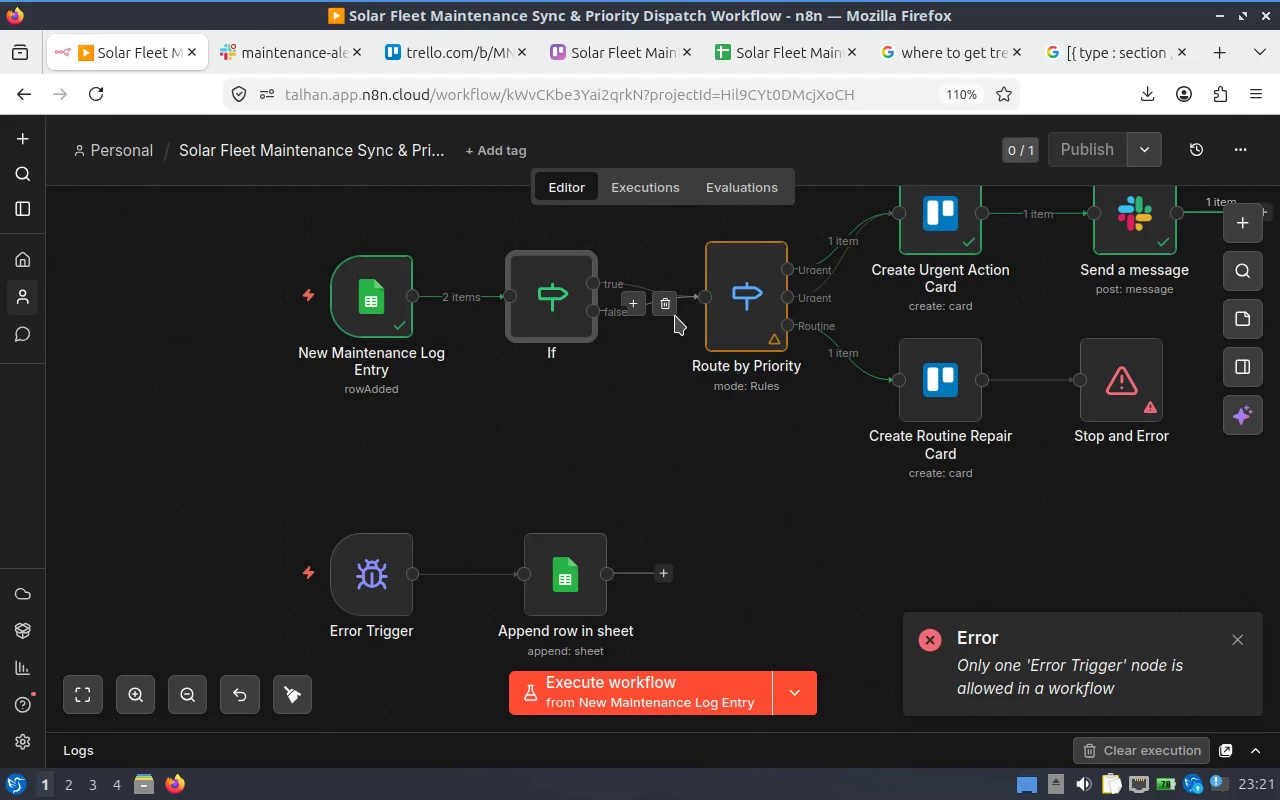 
hold_key(key=ControlLeft, duration=0.67)
scroll: coordinate [658, 350], scroll_direction: up, amount: 6.0
 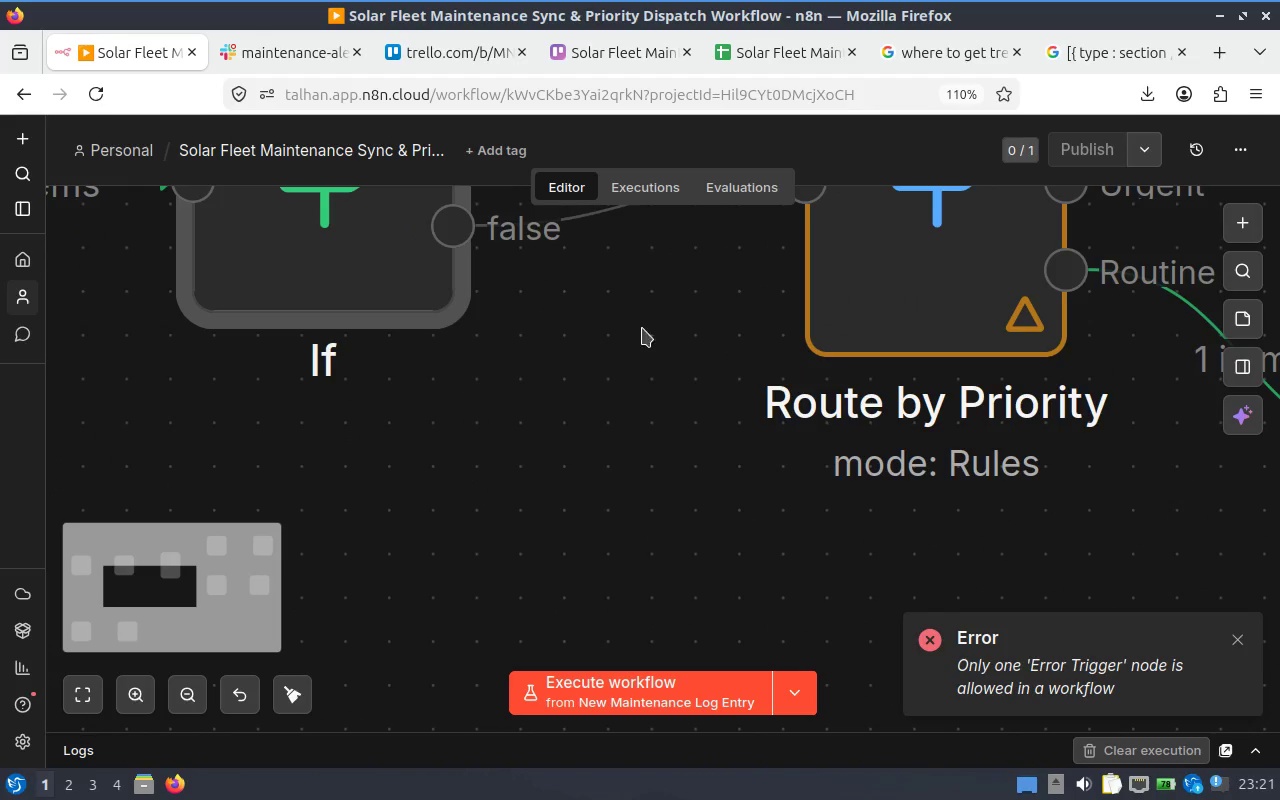 
hold_key(key=ControlLeft, duration=0.69)
left_click_drag(start_coordinate=[670, 300], to_coordinate=[593, 532])
 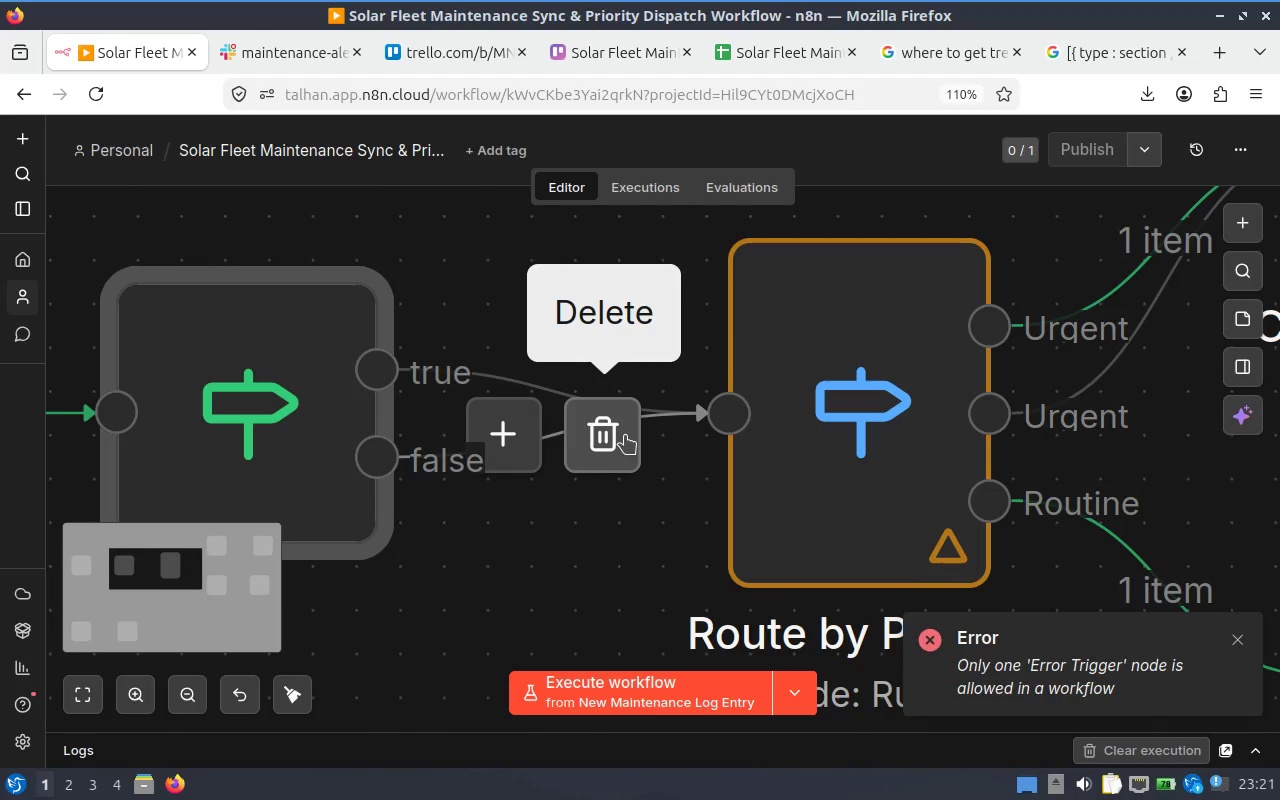 
left_click([625, 435])
 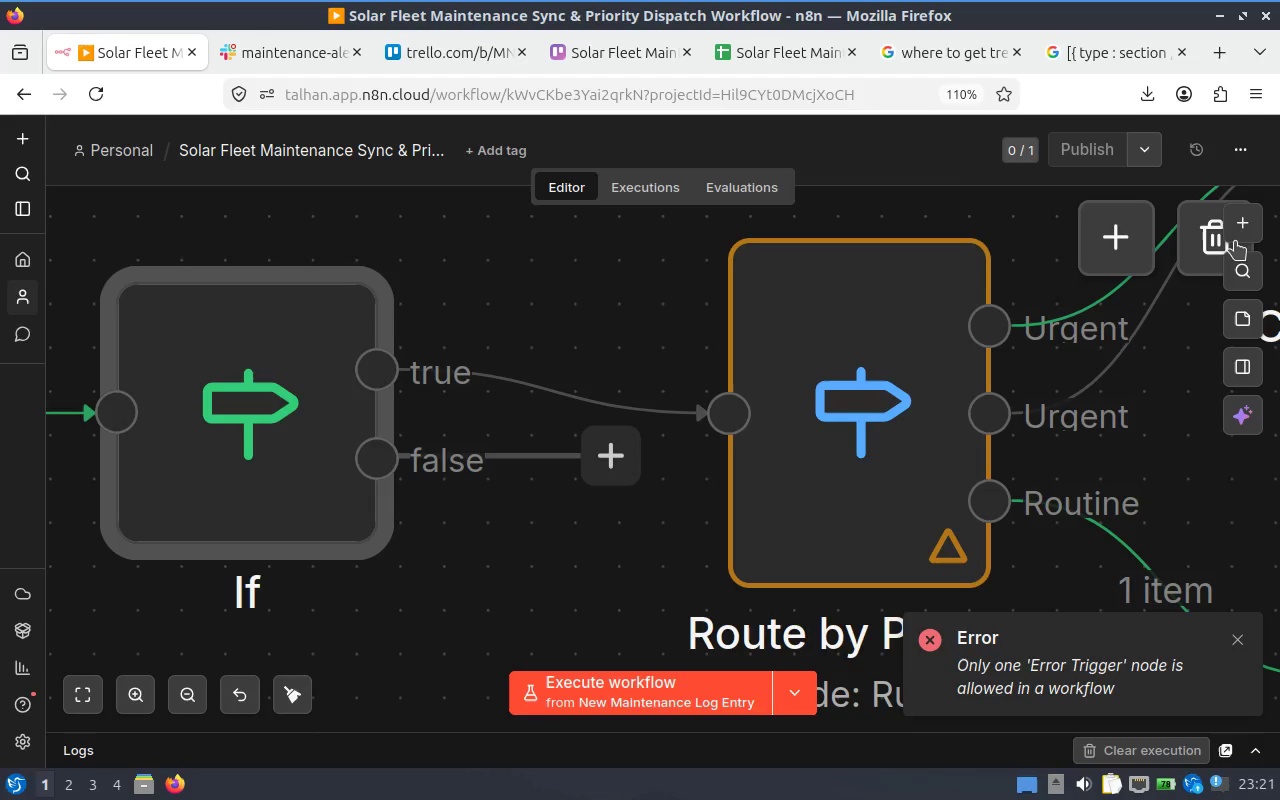 
left_click([1241, 236])
 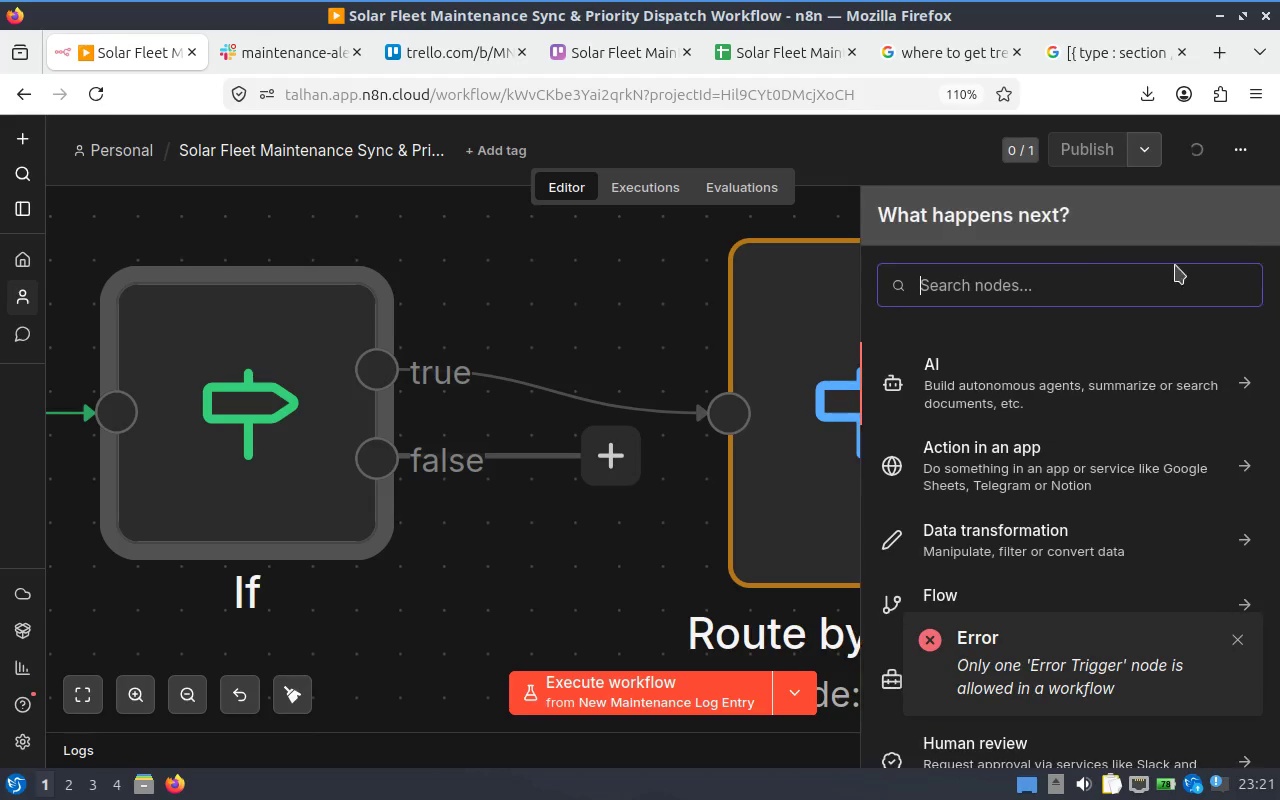 
type(err)
 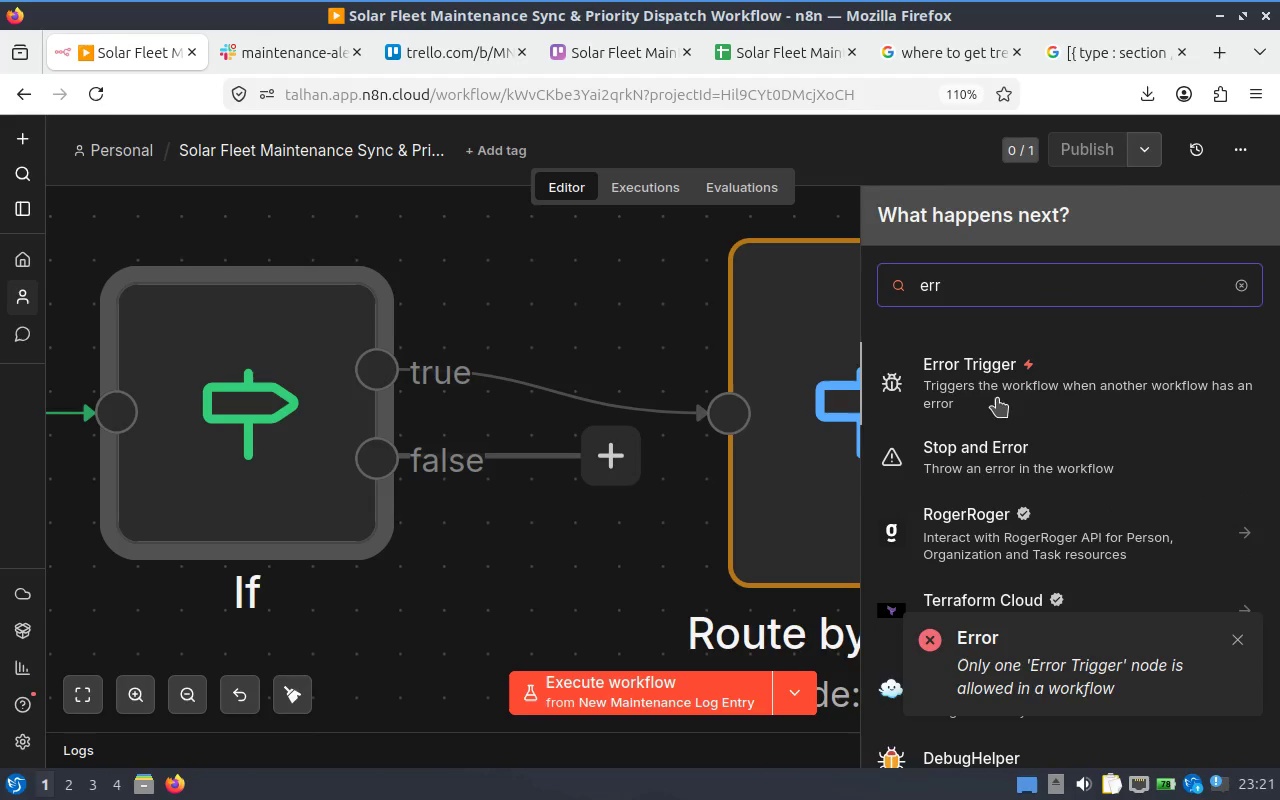 
left_click([1017, 447])
 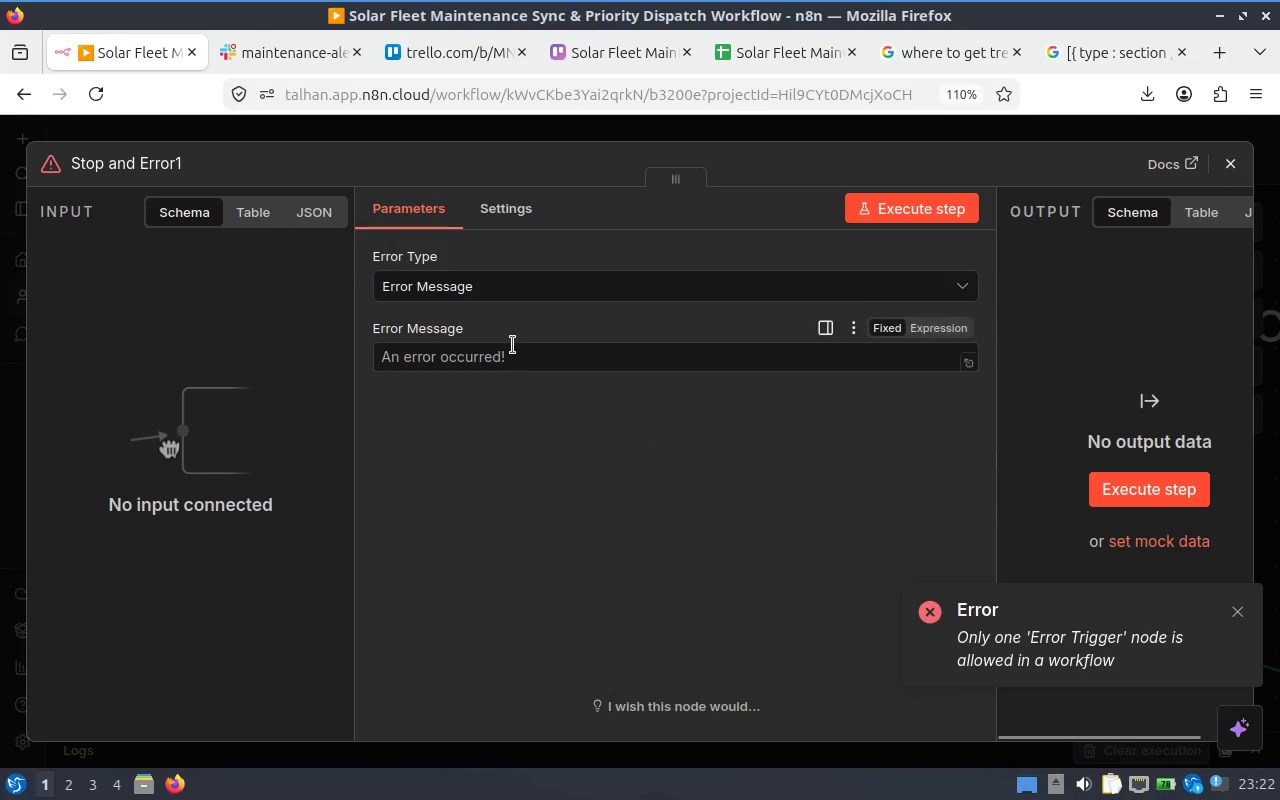 
left_click([563, 363])
 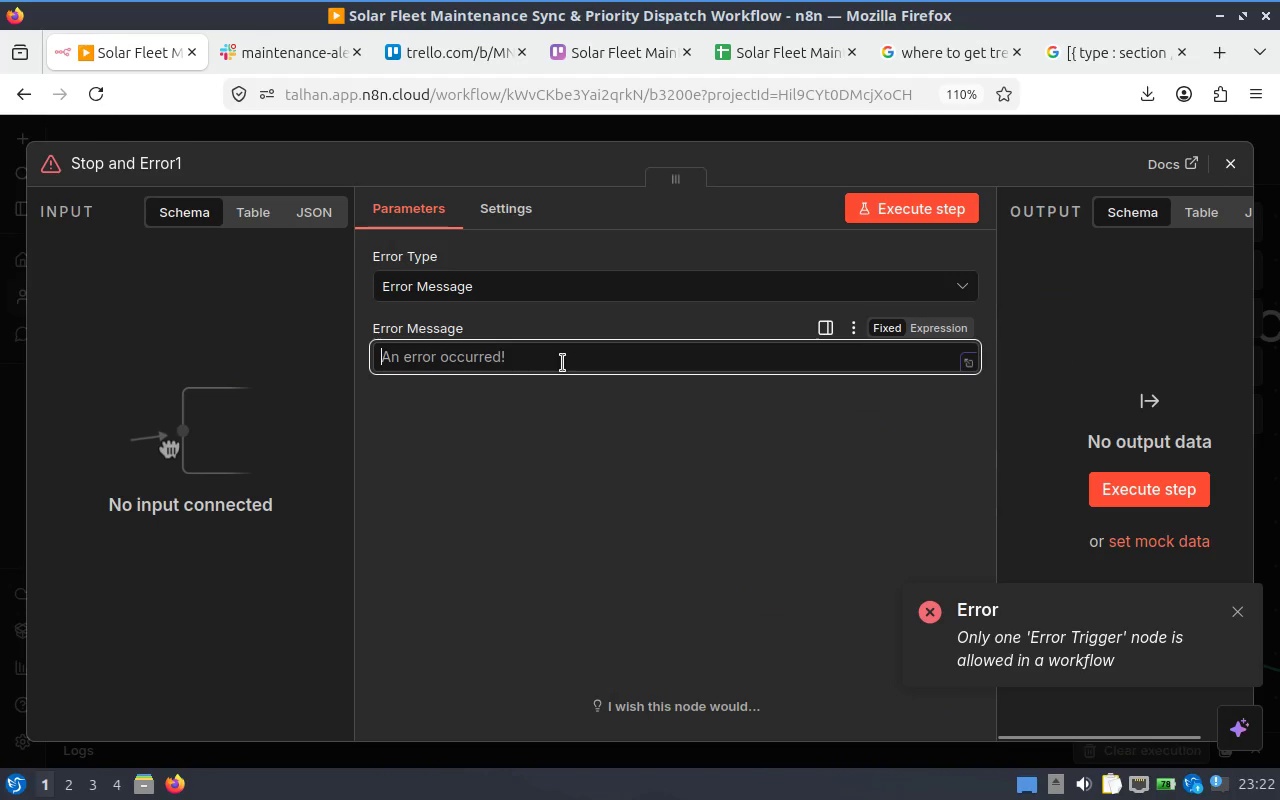 
type(Sine )
key(Backspace)
key(Backspace)
key(Backspace)
key(Backspace)
key(Backspace)
type(All )
key(Backspace)
key(Backspace)
key(Backspace)
key(Backspace)
key(Backspace)
type(Some Requir)
 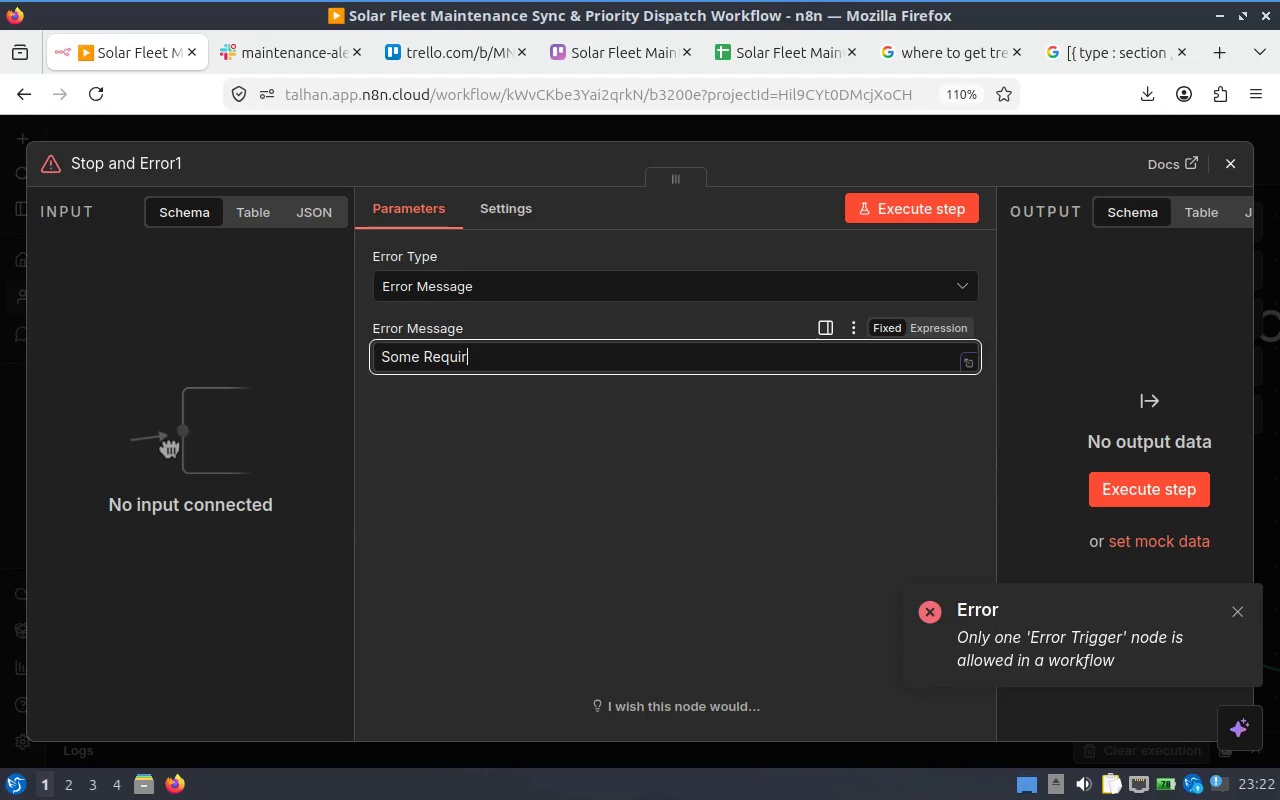 
hold_key(key=Backspace, duration=0.96)
 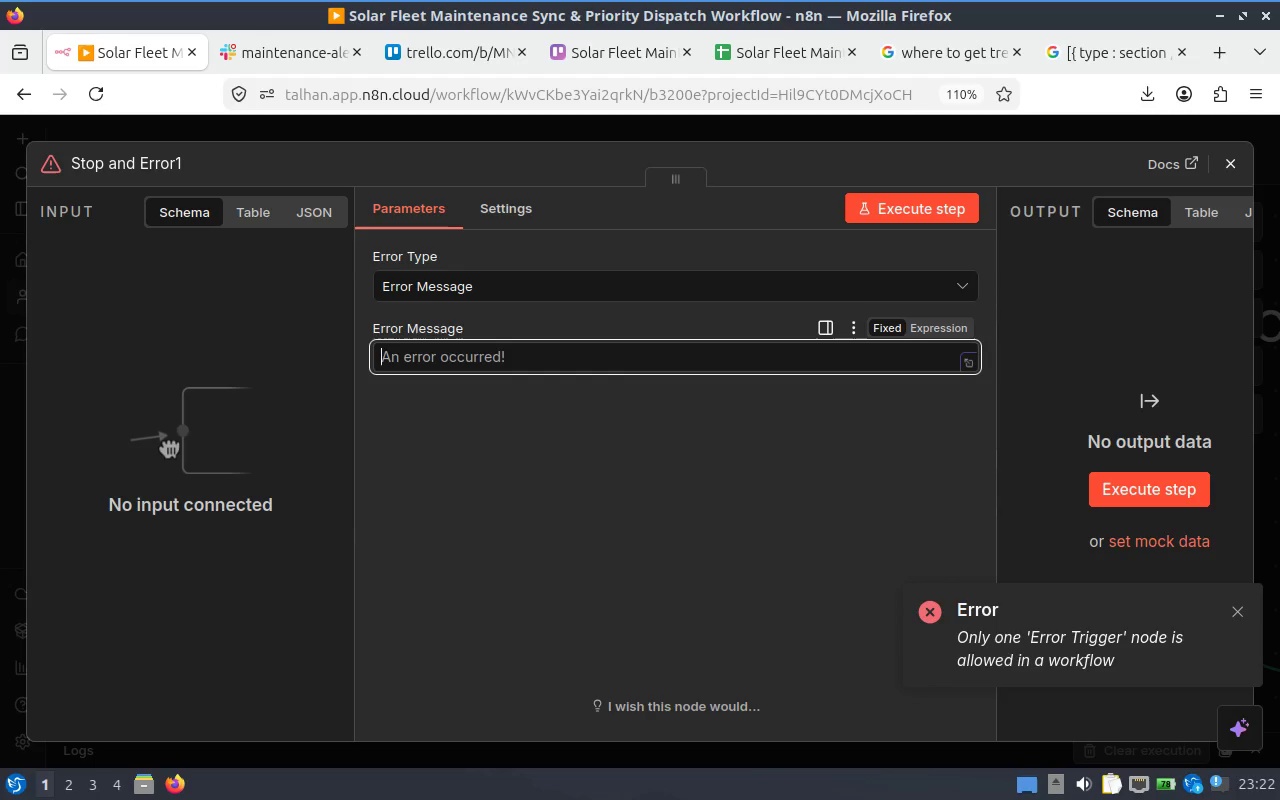 
type(Required Fields R)
key(Backspace)
type(are missing)
 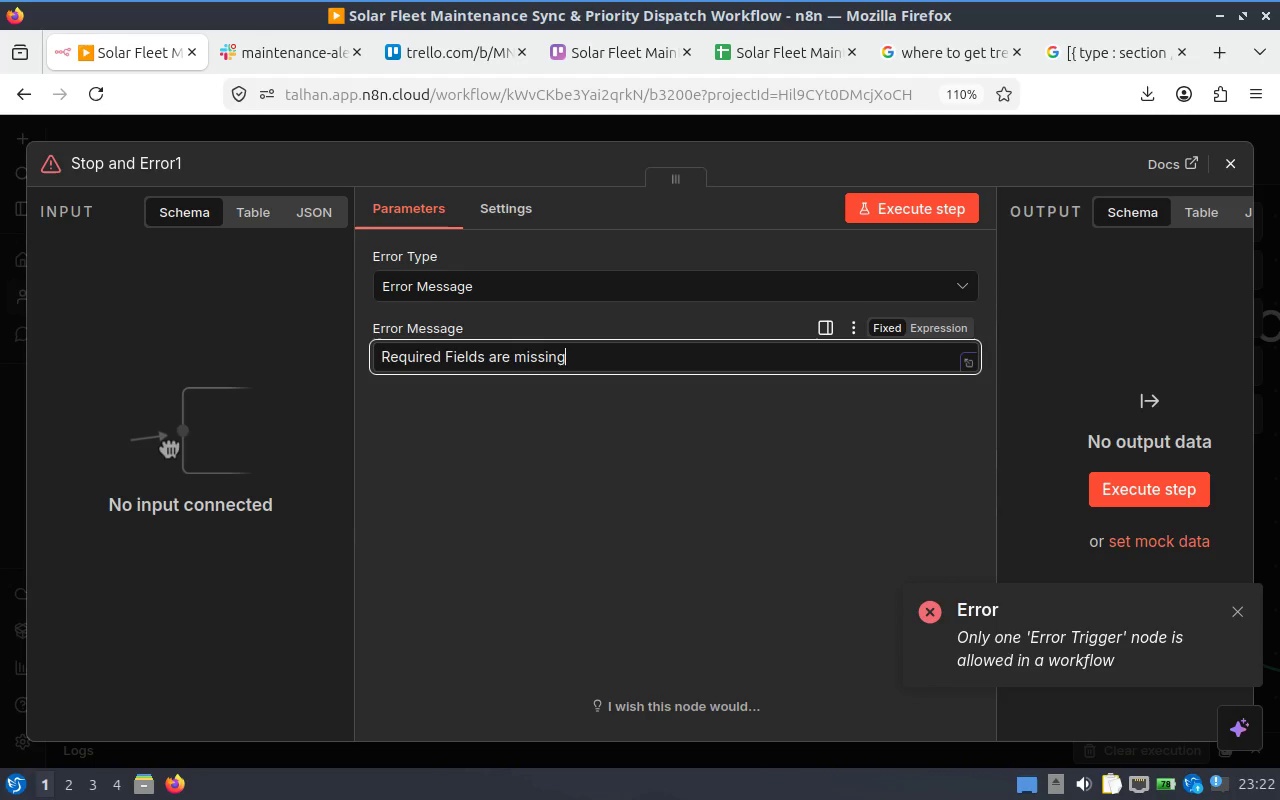 
key(F)
 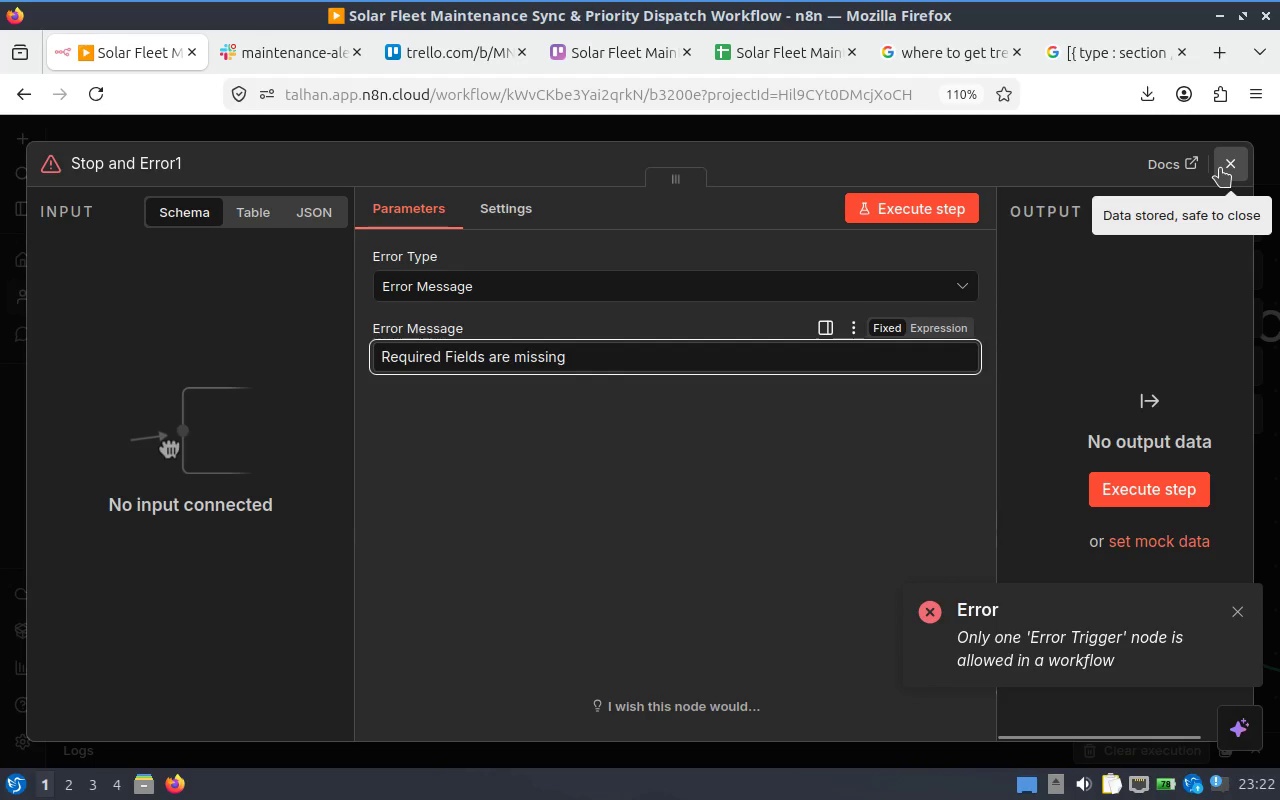 
left_click([685, 462])
 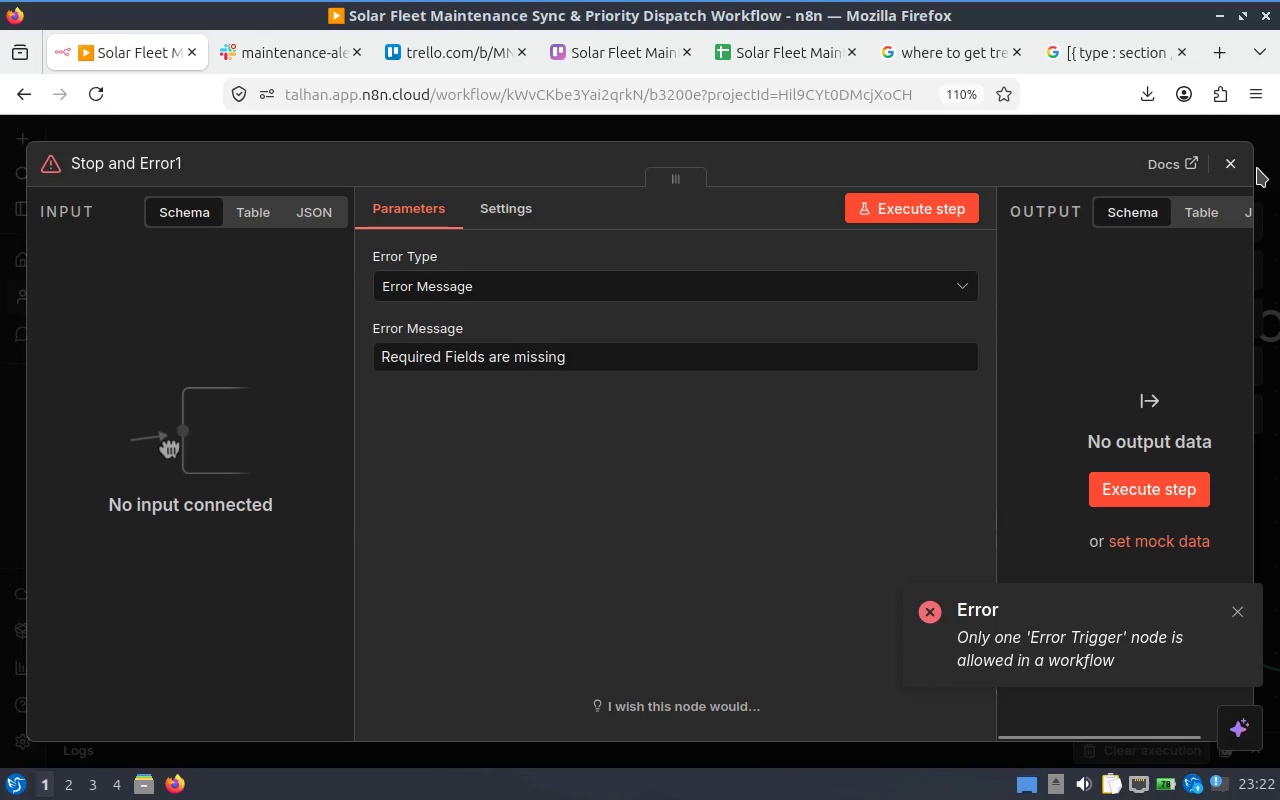 
left_click([1232, 163])
 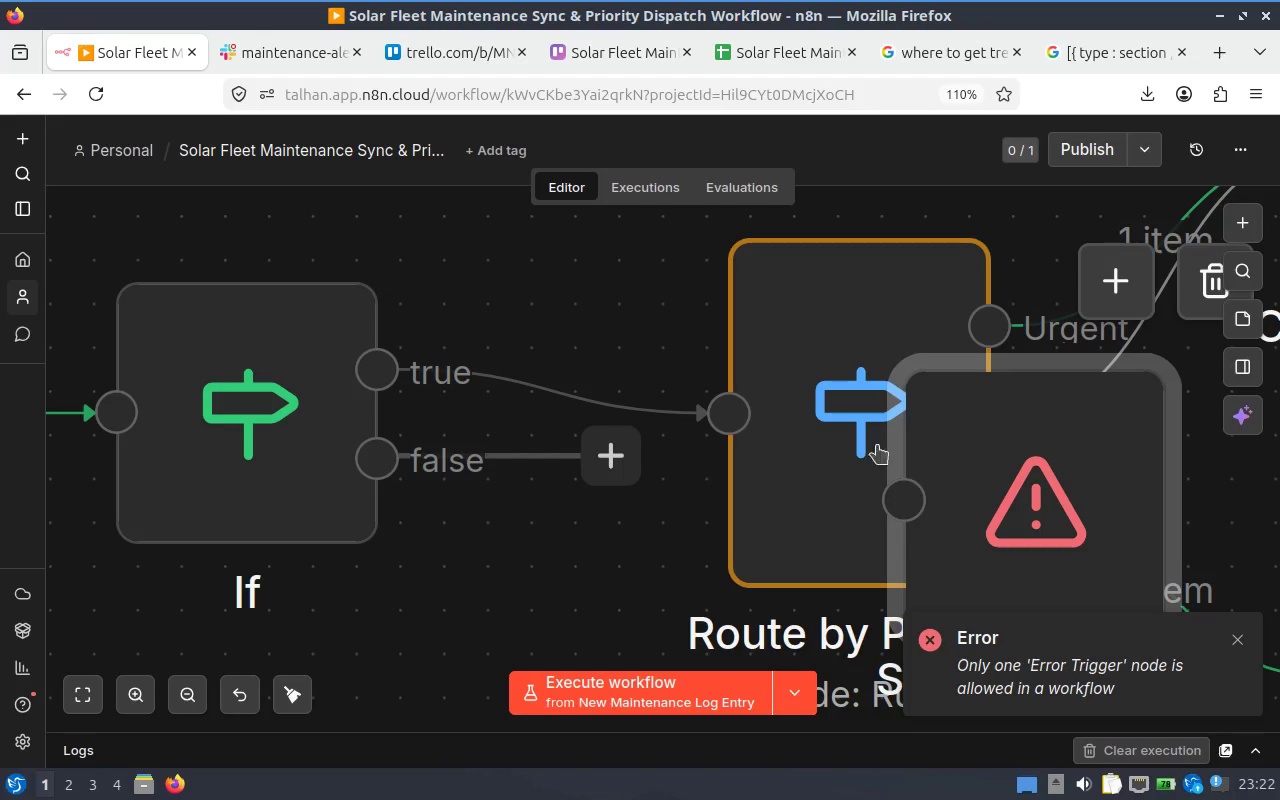 
hold_key(key=ControlLeft, duration=0.81)
scroll: coordinate [757, 401], scroll_direction: down, amount: 6.0
 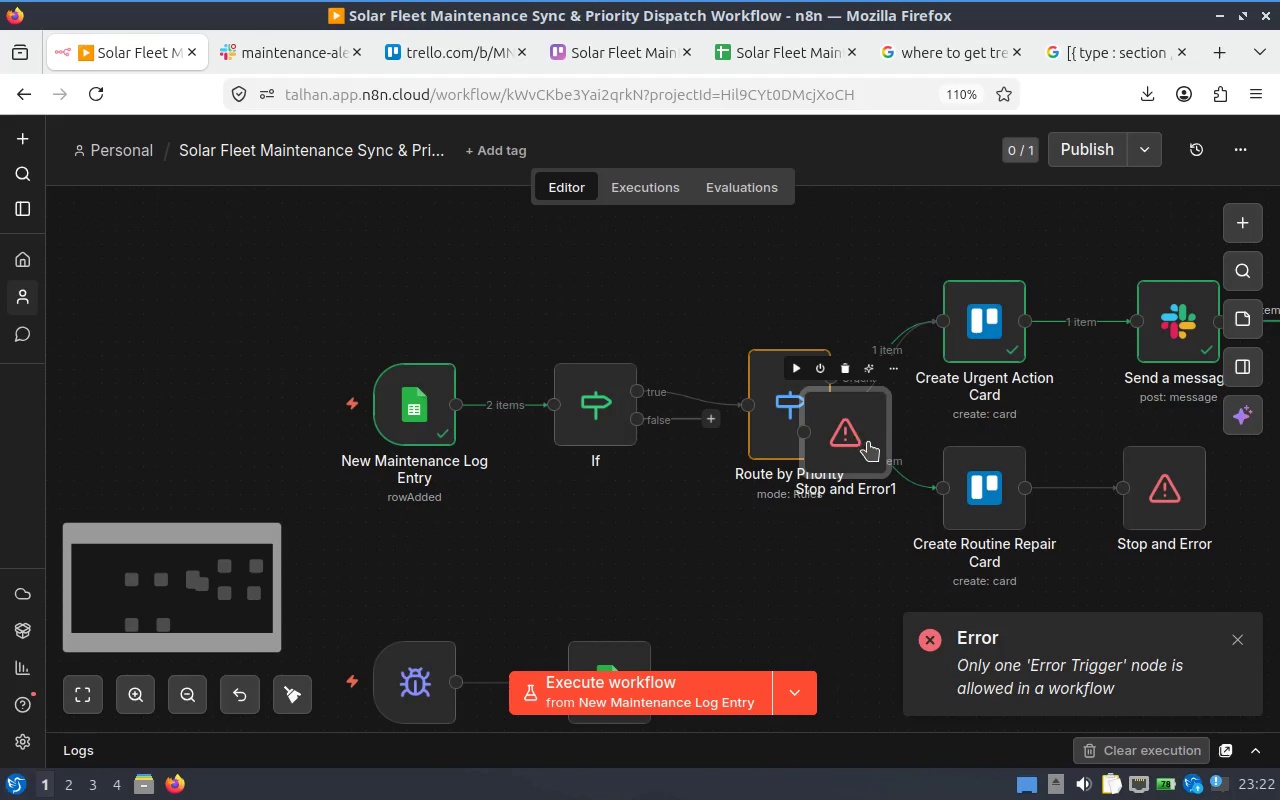 
left_click_drag(start_coordinate=[855, 433], to_coordinate=[707, 536])
 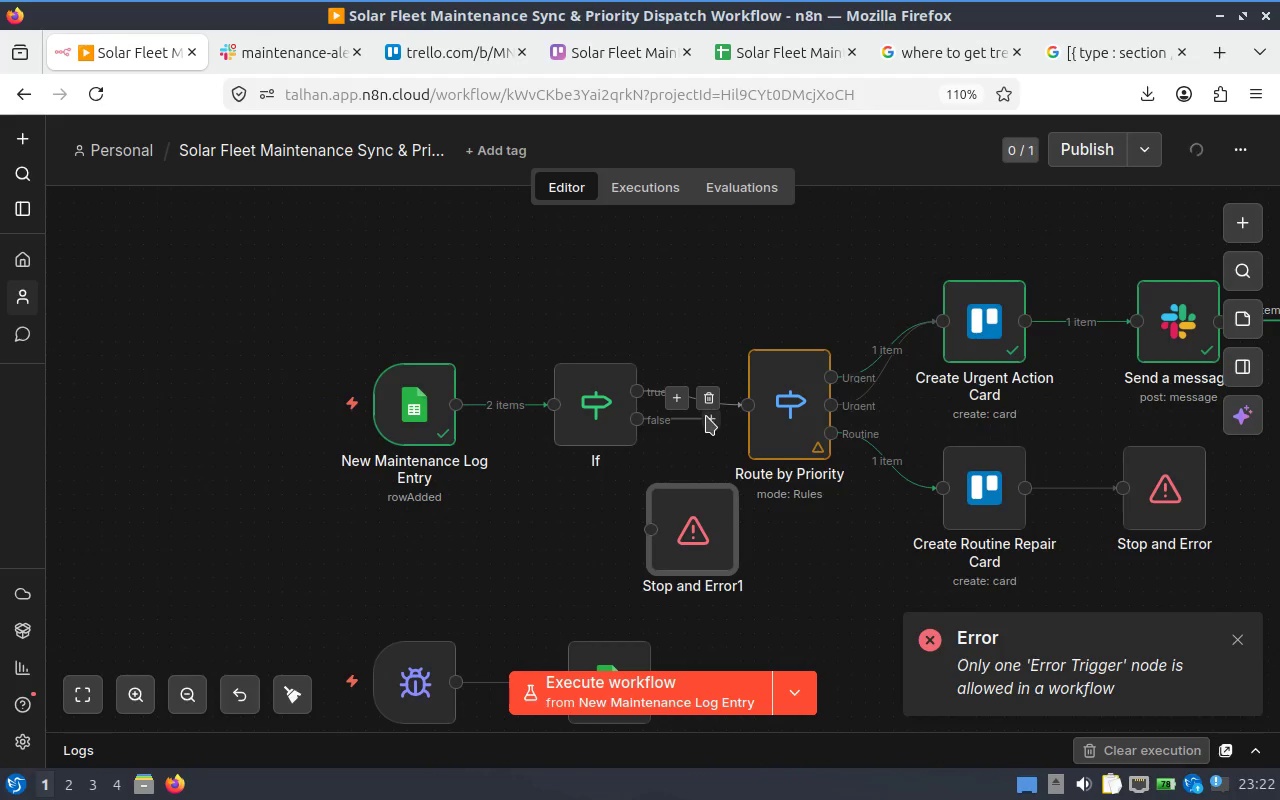 
left_click_drag(start_coordinate=[708, 420], to_coordinate=[645, 526])
 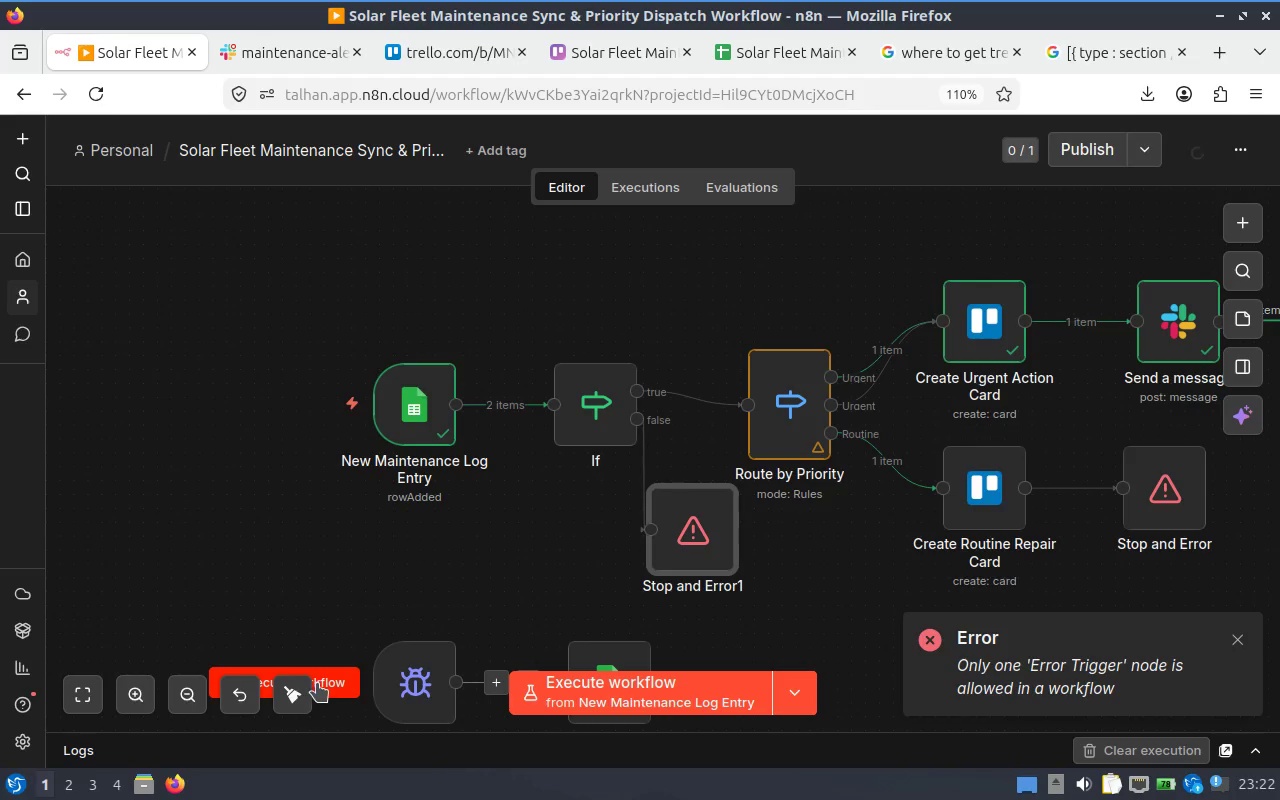 
left_click([291, 696])
 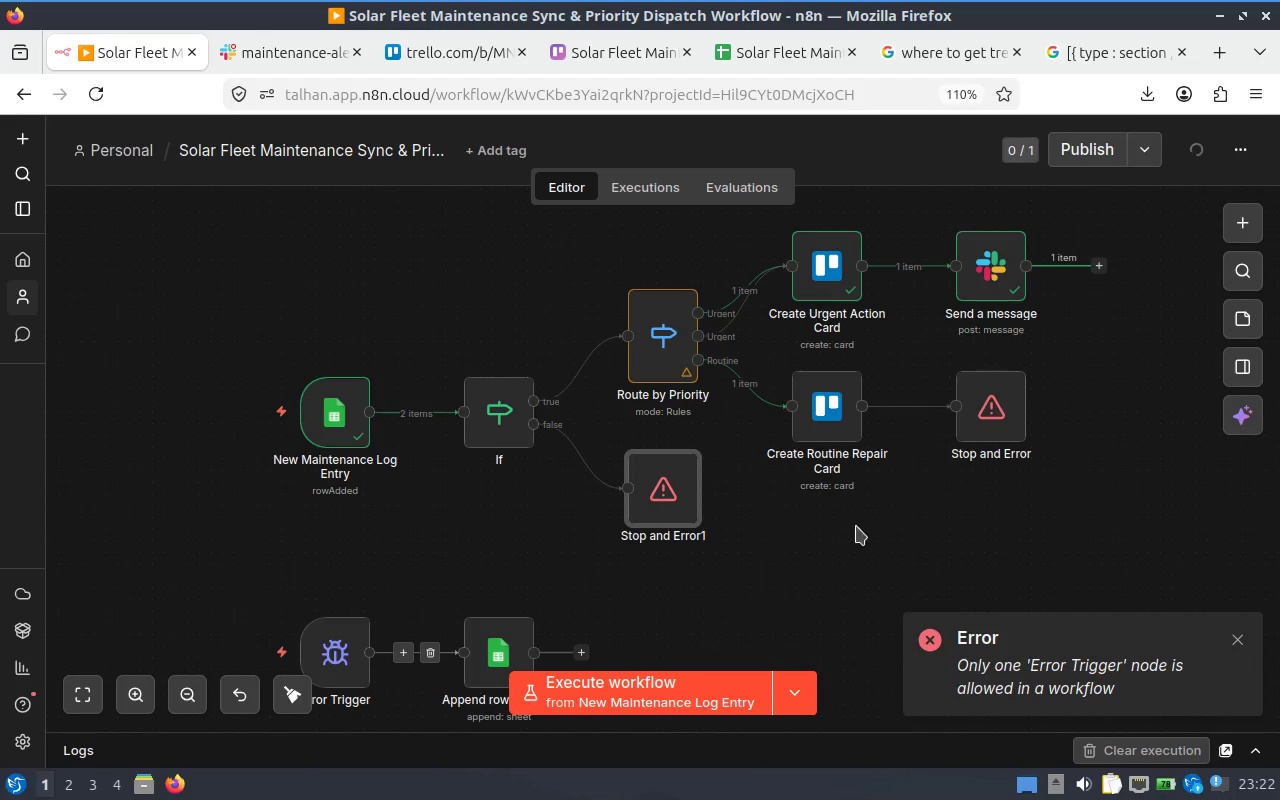 
hold_key(key=ControlLeft, duration=1.23)
scroll: coordinate [751, 487], scroll_direction: down, amount: 1.0
 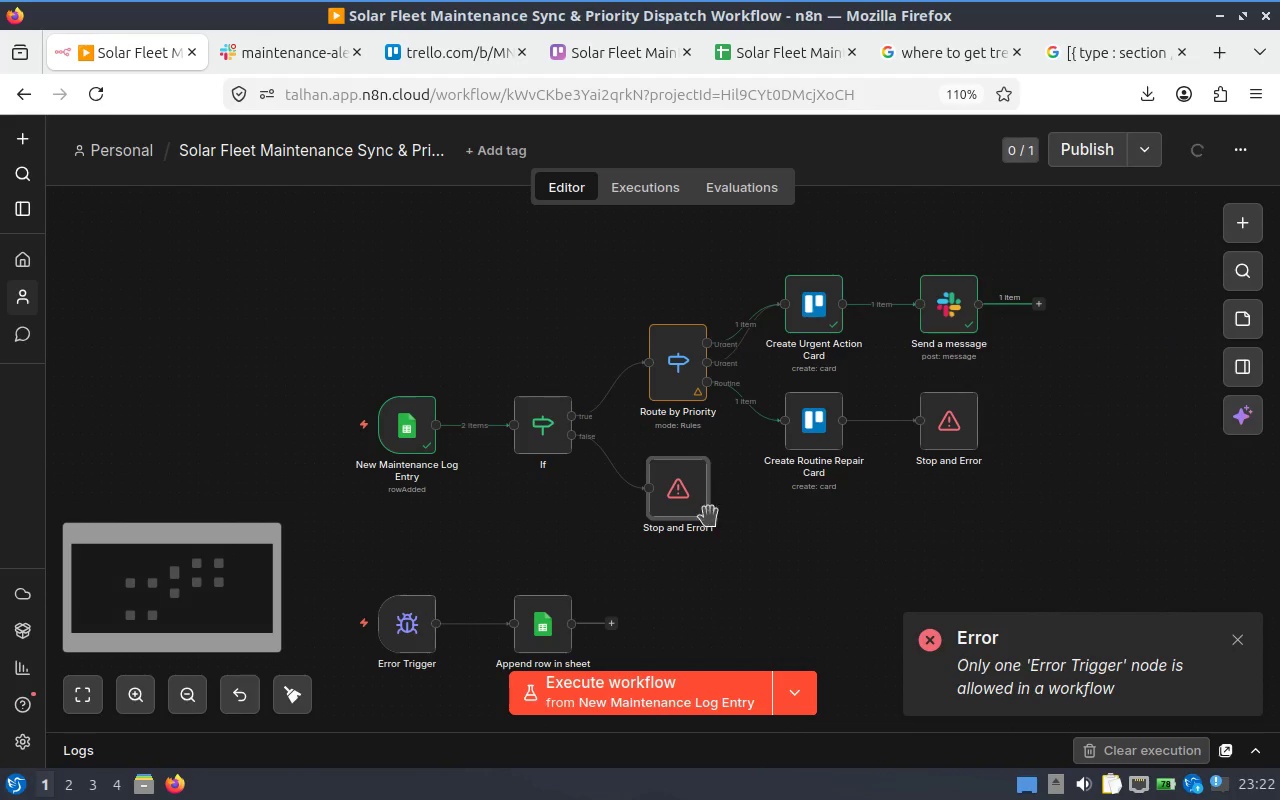 
scroll: coordinate [680, 535], scroll_direction: up, amount: 2.0
 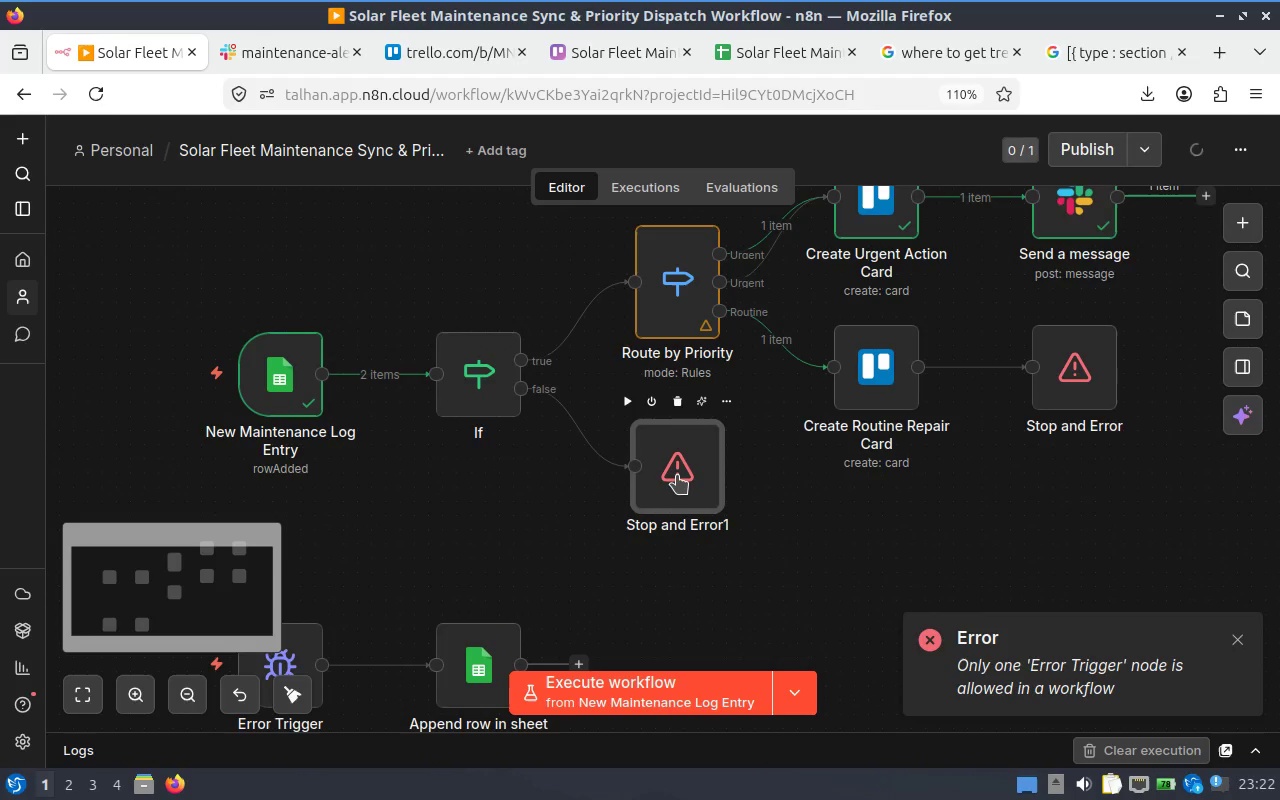 
right_click([677, 475])
 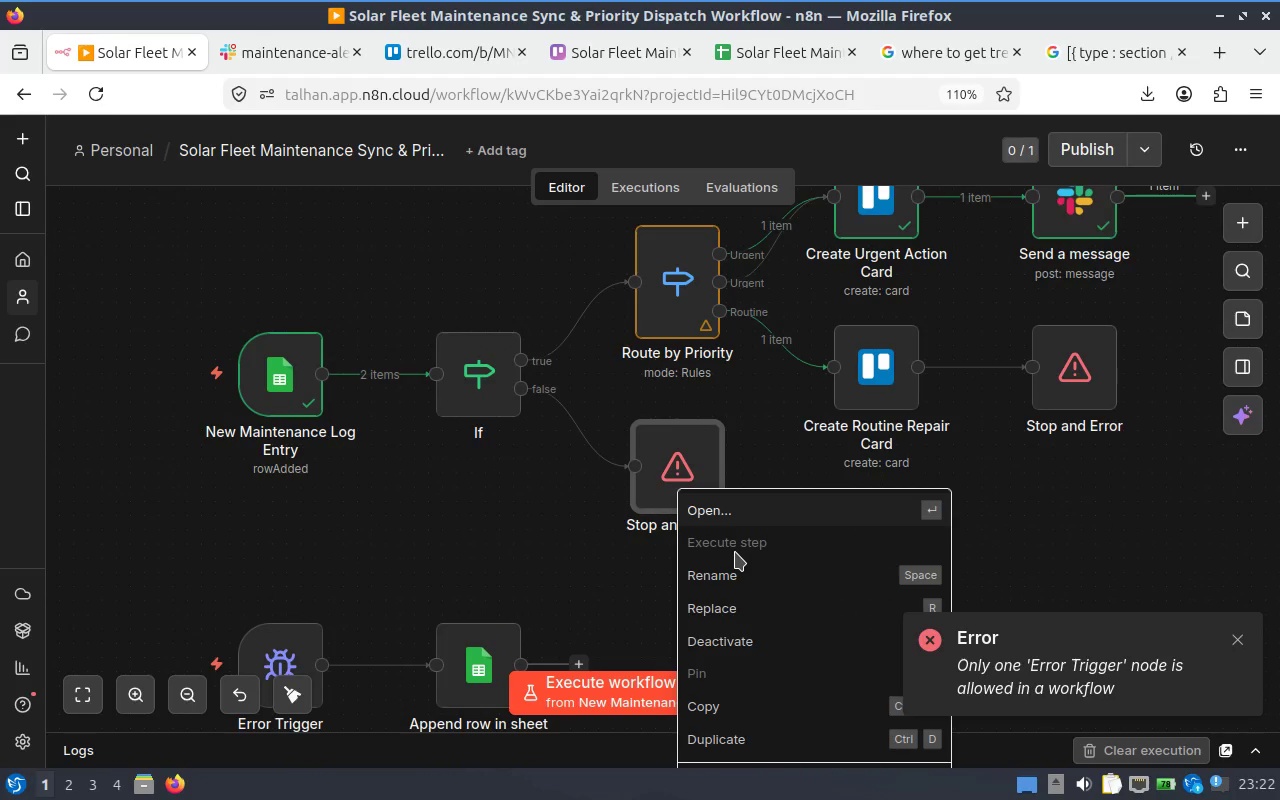 
left_click([722, 580])
 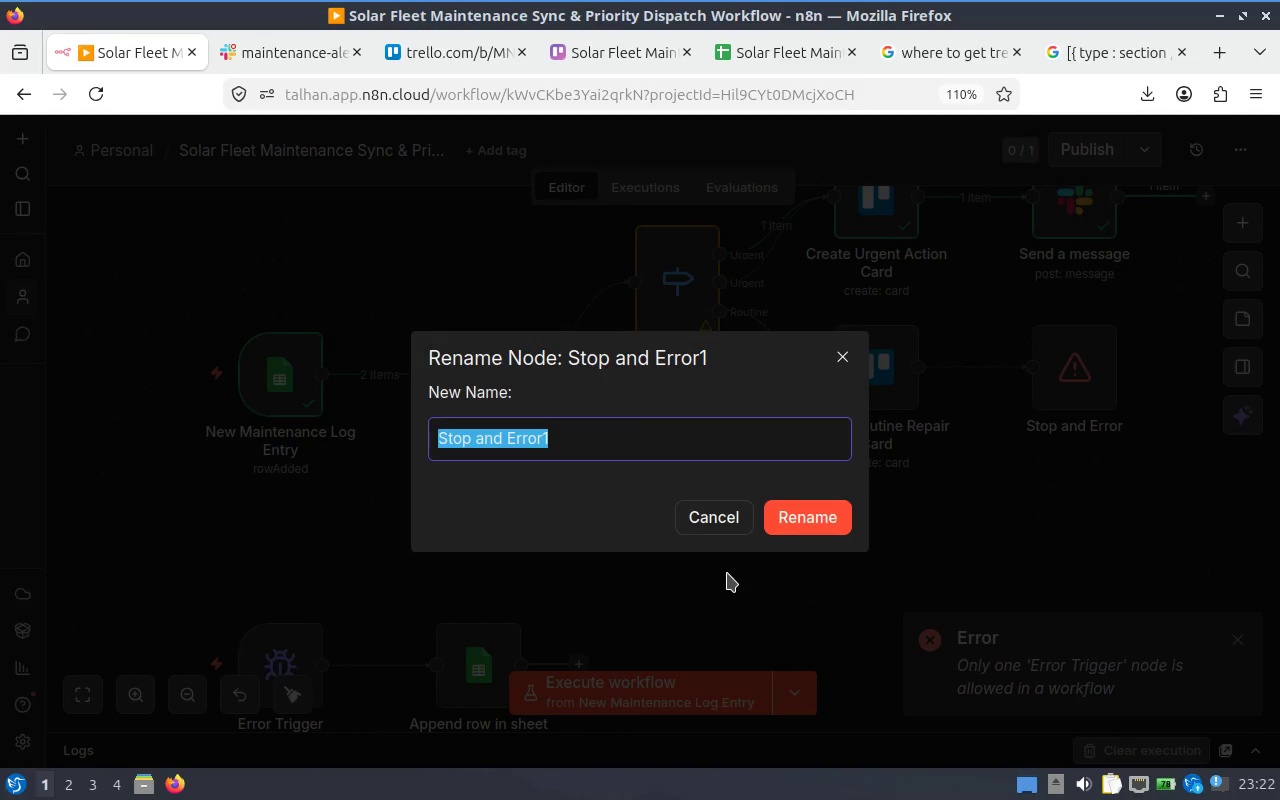 
type(Throw Erro )
key(Backspace)
type(r if )
key(Backspace)
key(Backspace)
key(Backspace)
type(in )
key(Backspace)
key(Backspace)
key(Backspace)
key(Backspace)
type( if m)
key(Backspace)
type(Missing Fields)
 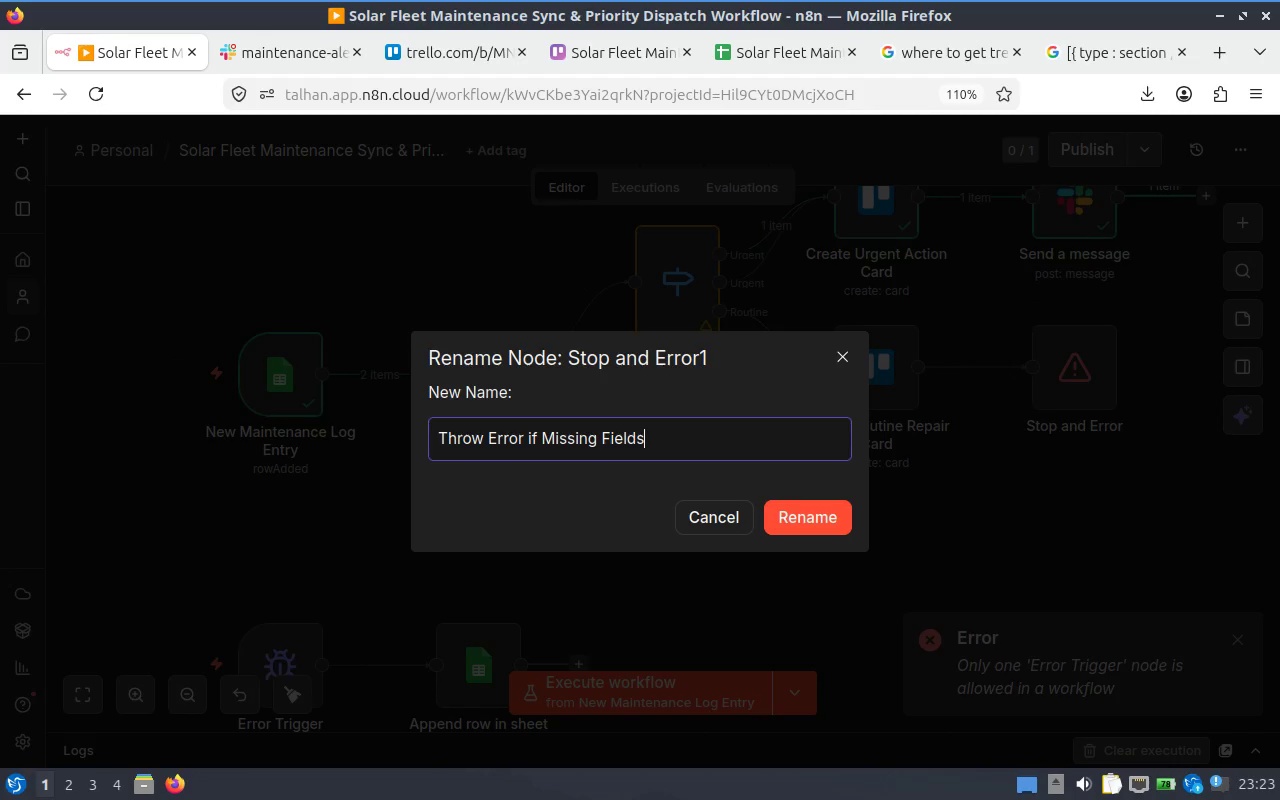 
left_click([830, 536])
 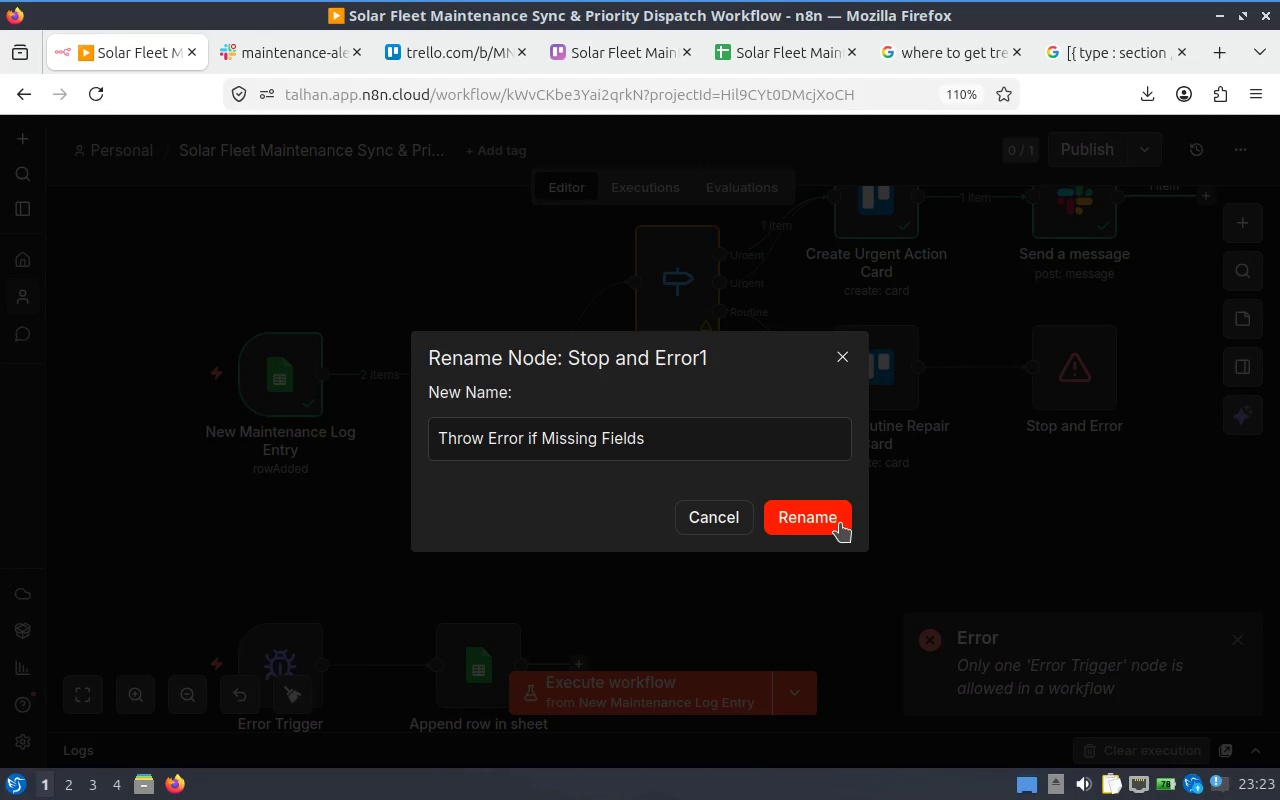 
left_click([837, 522])
 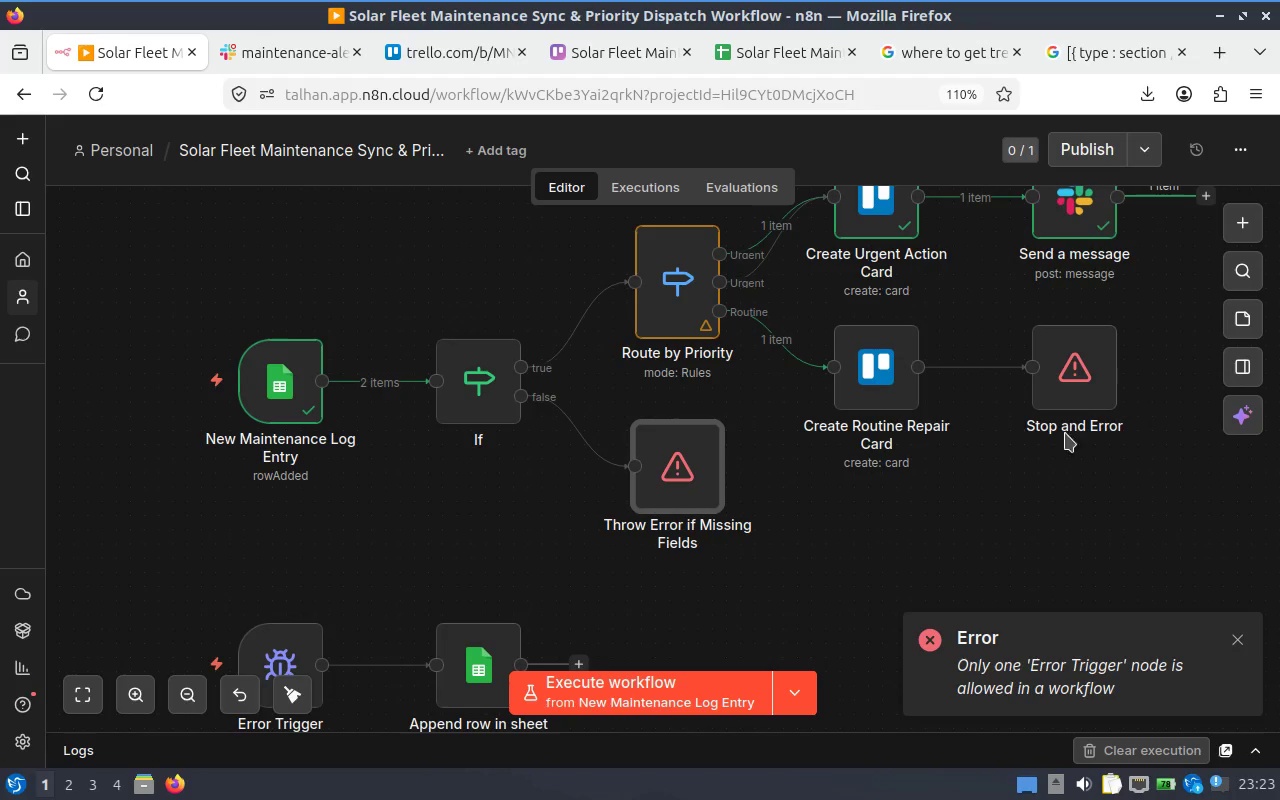 
hold_key(key=ControlLeft, duration=0.86)
scroll: coordinate [941, 477], scroll_direction: down, amount: 2.0
 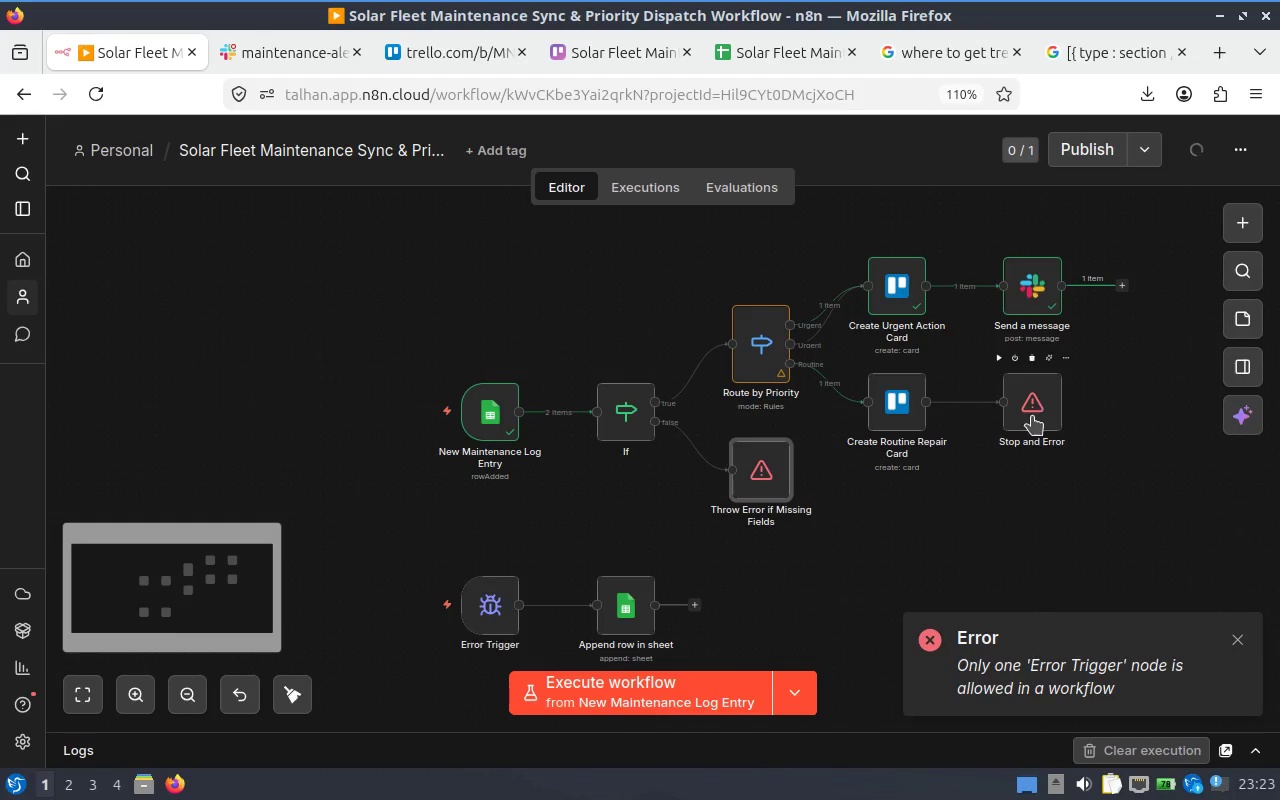 
hold_key(key=ControlLeft, duration=0.91)
scroll: coordinate [1050, 423], scroll_direction: up, amount: 4.0
 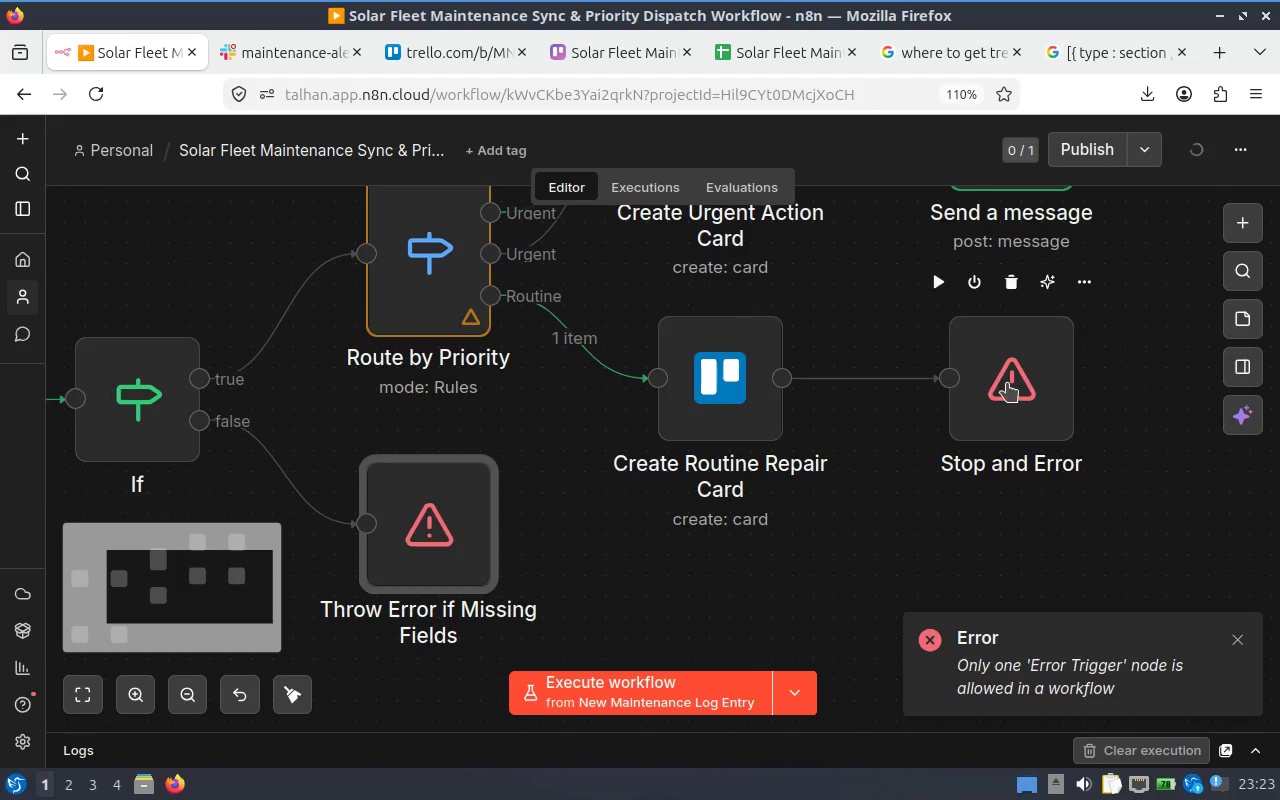 
left_click([1007, 383])
 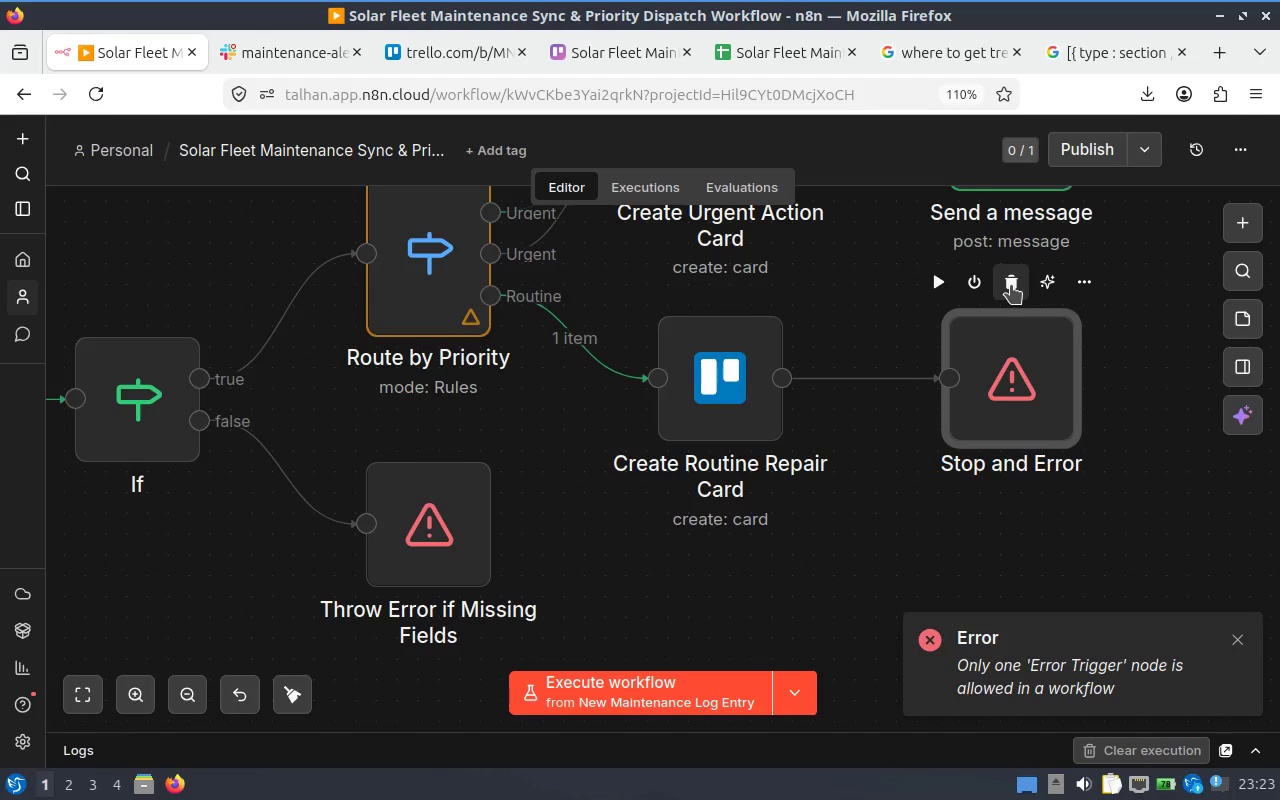 
left_click([1011, 285])
 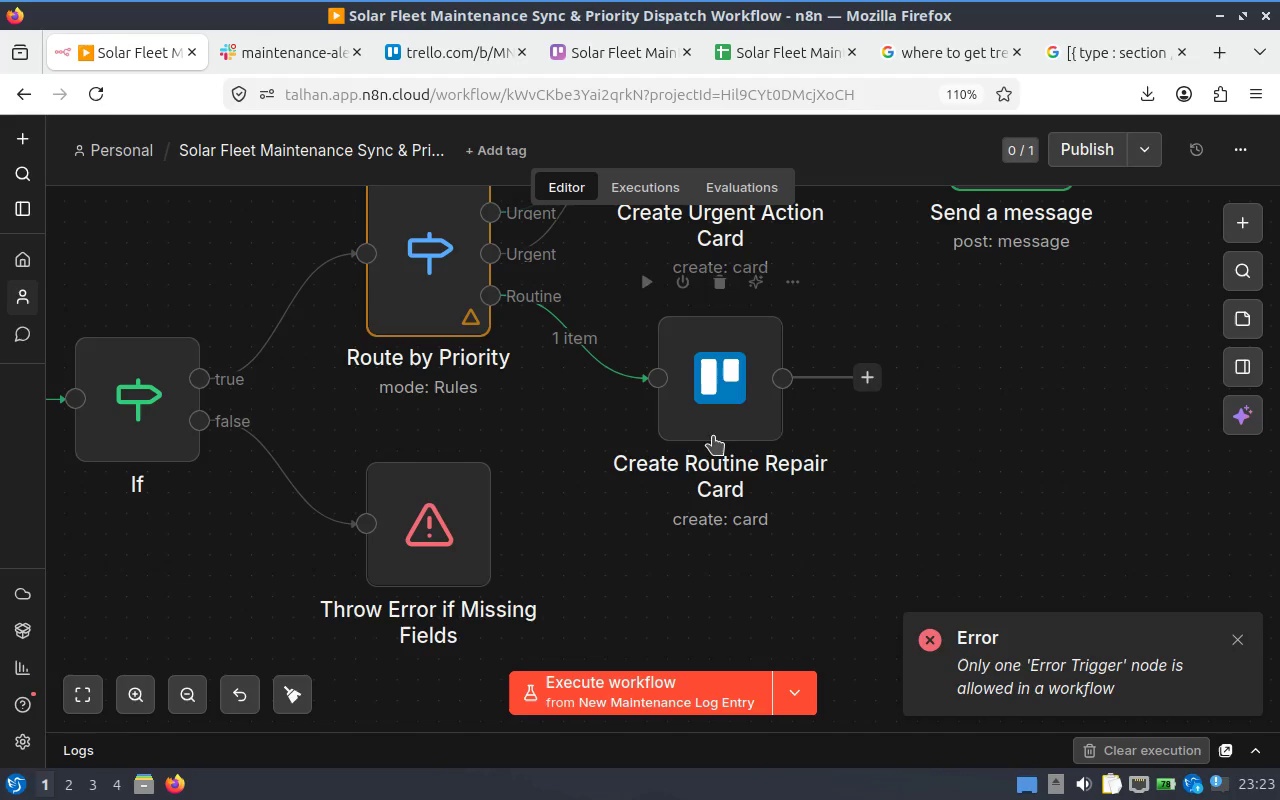 
hold_key(key=ControlLeft, duration=0.71)
scroll: coordinate [726, 432], scroll_direction: down, amount: 4.0
 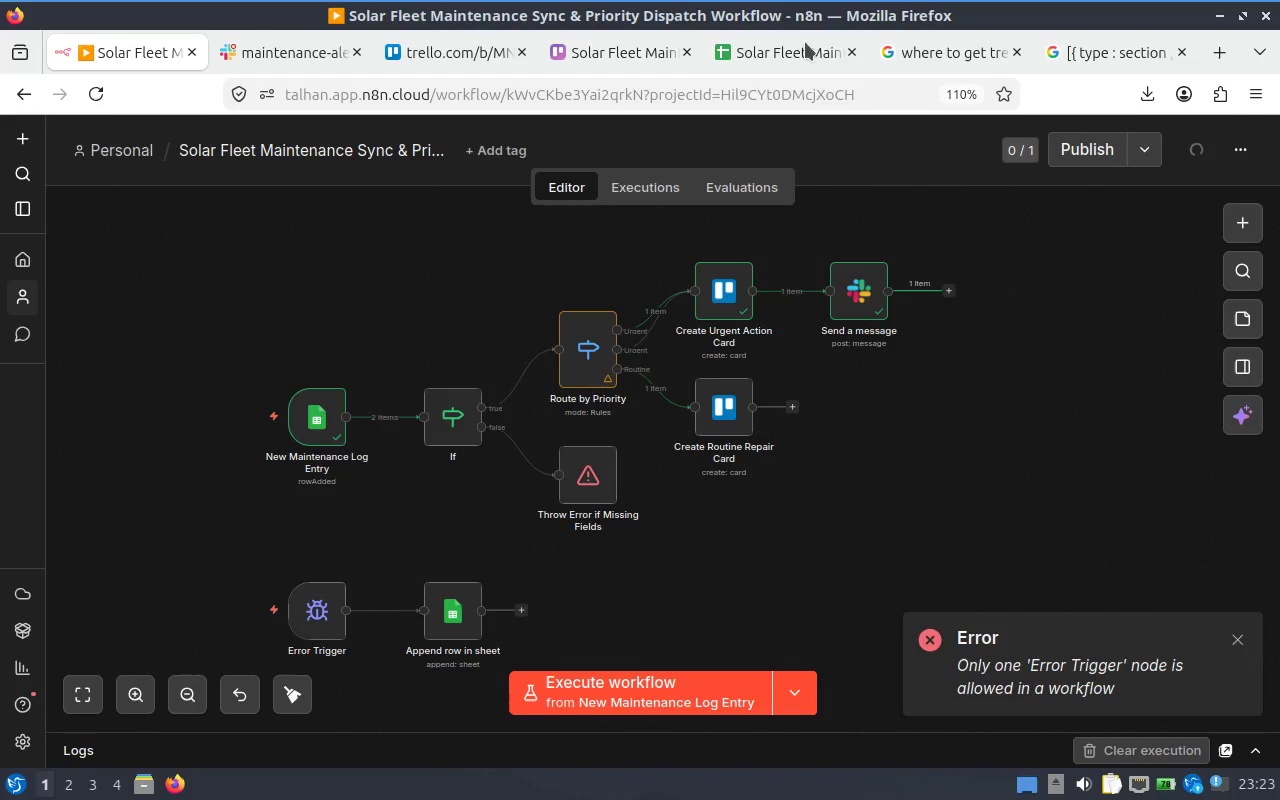 
left_click([787, 63])
 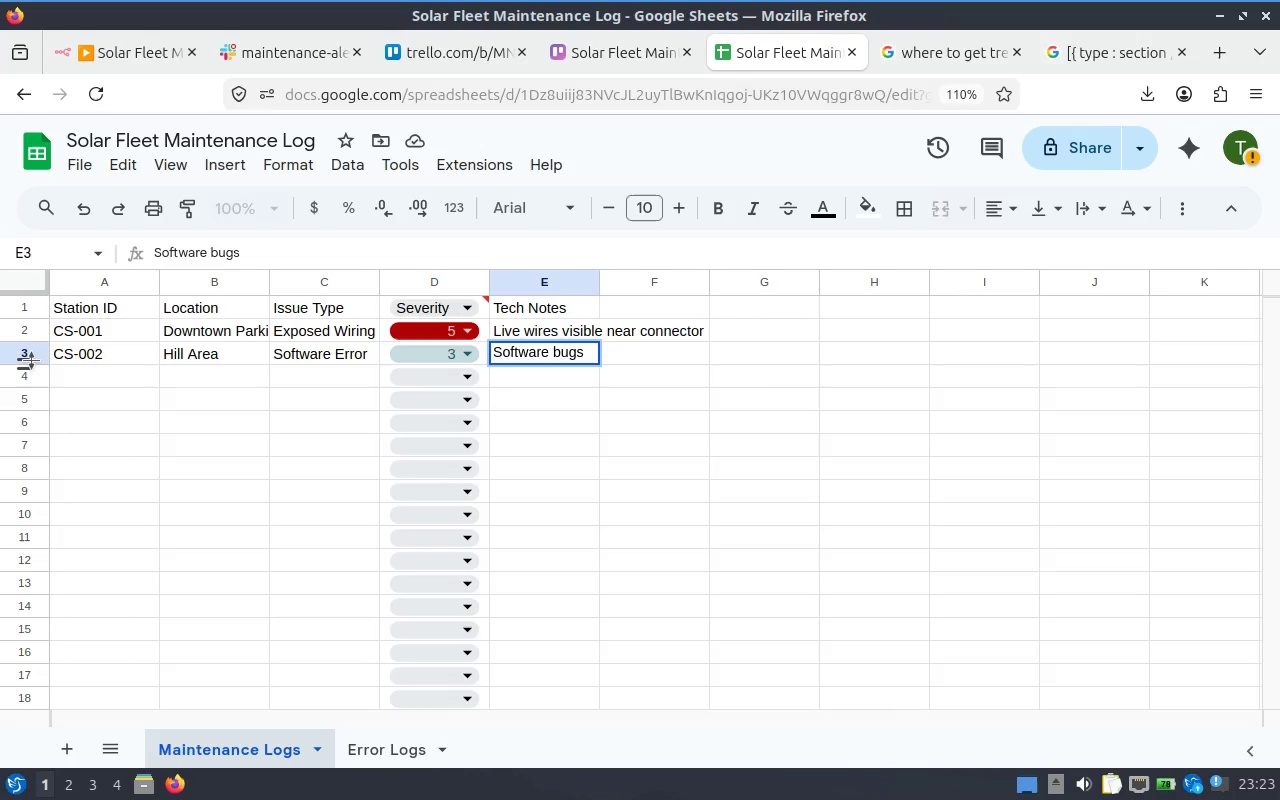 
left_click([32, 353])
 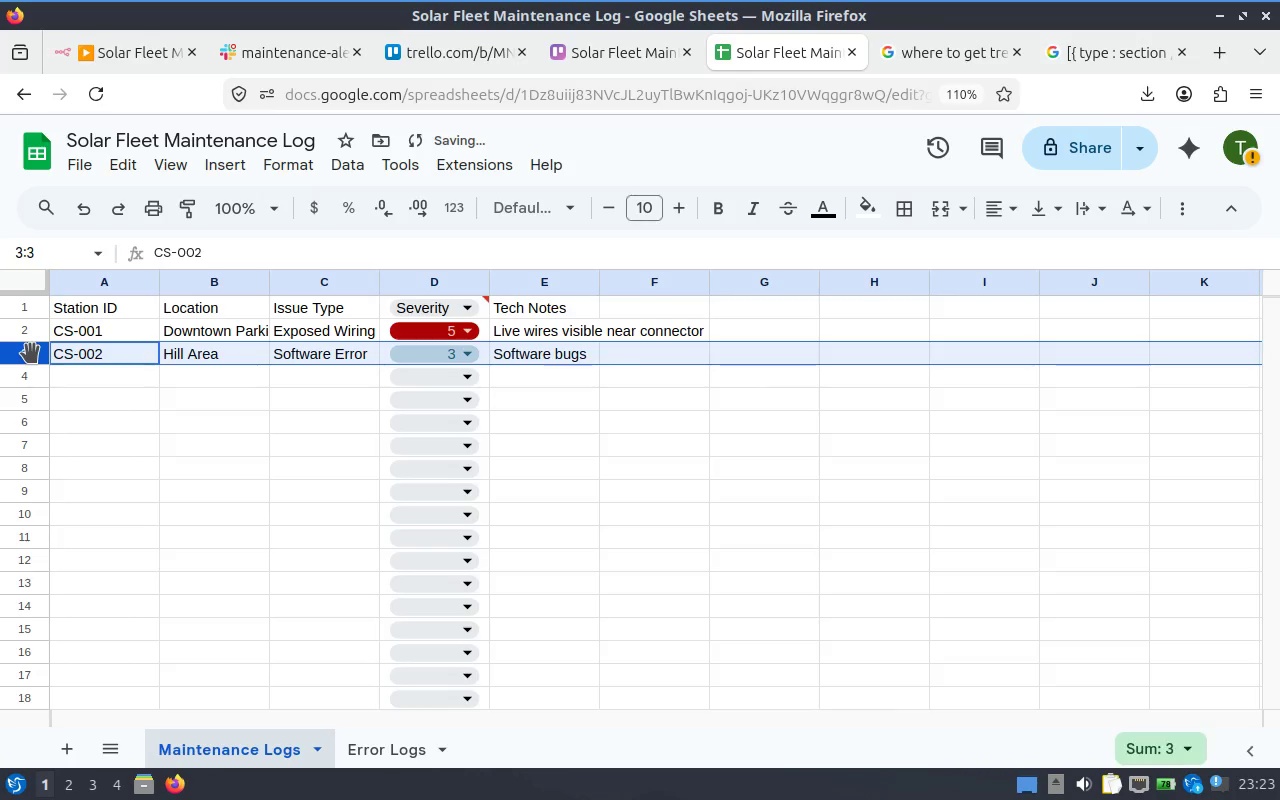 
key(Control+C)
 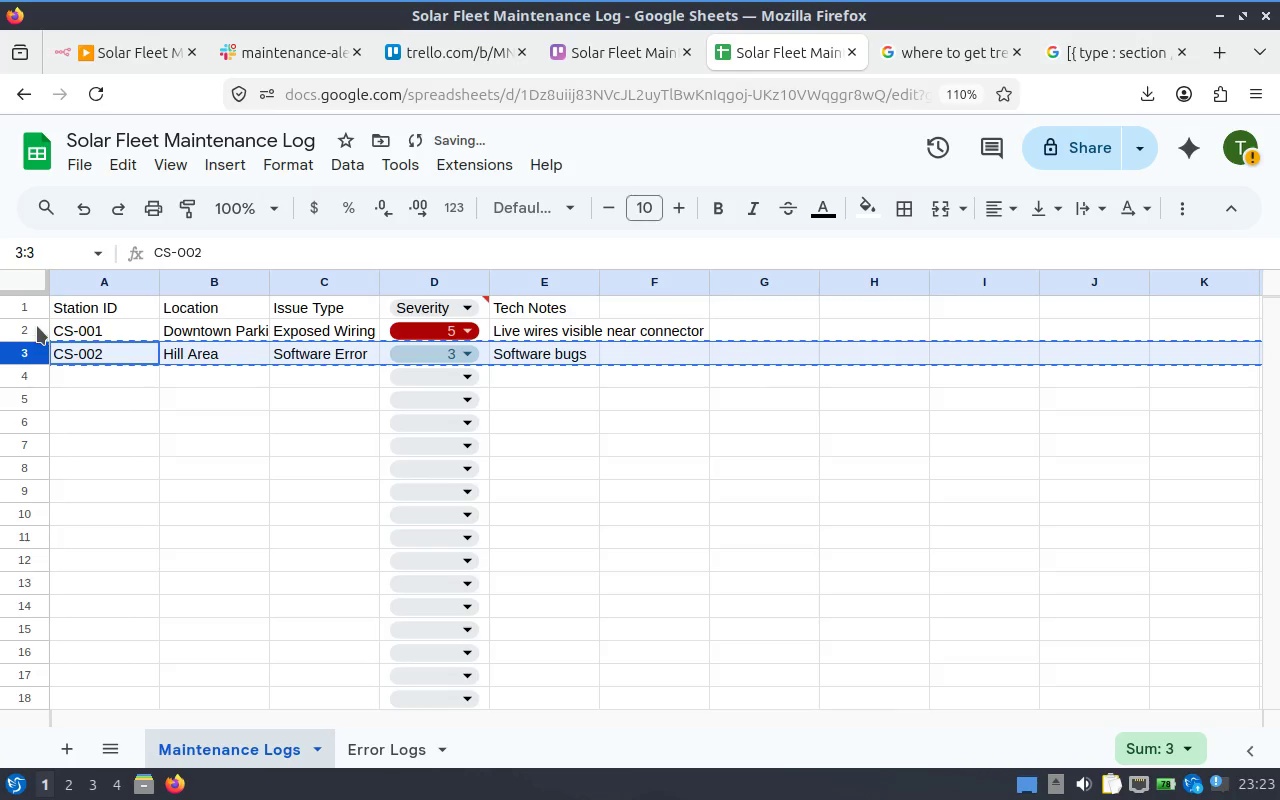 
left_click([37, 326])
 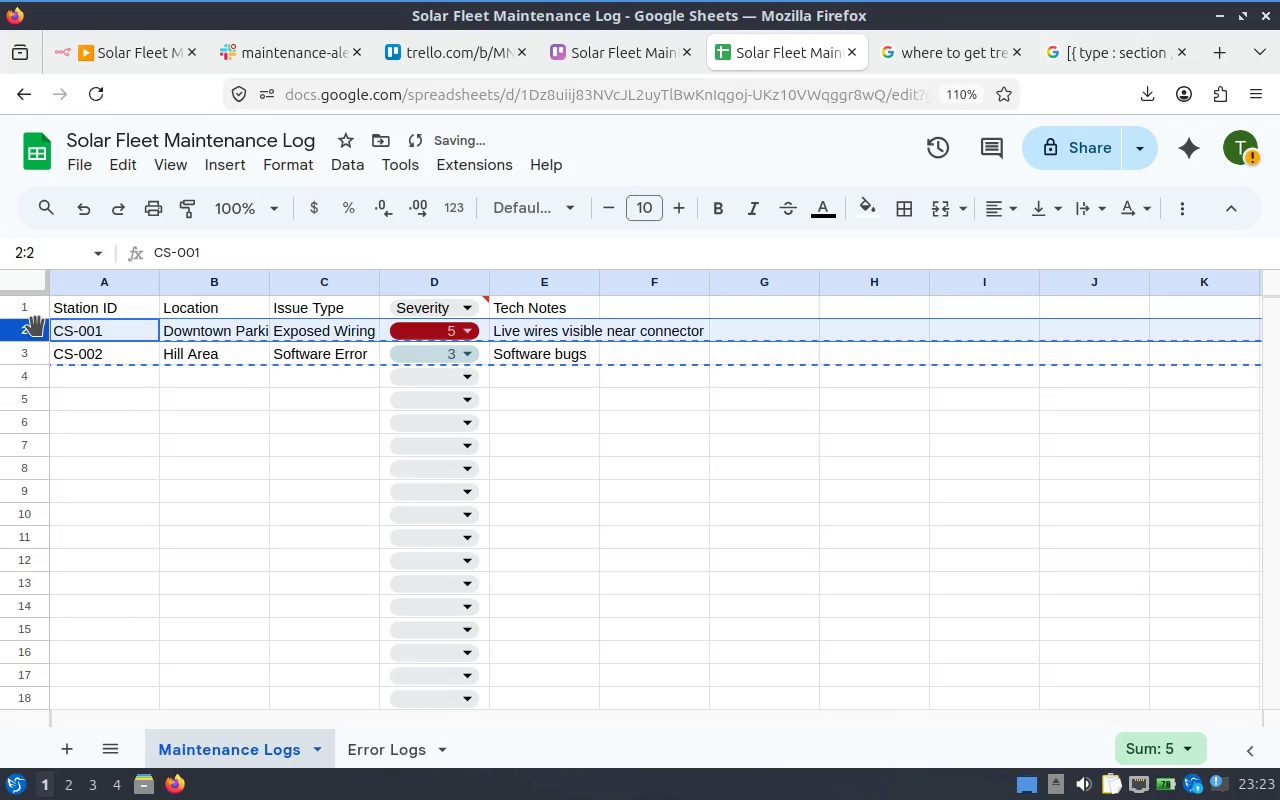 
hold_key(key=ControlLeft, duration=1.59)
 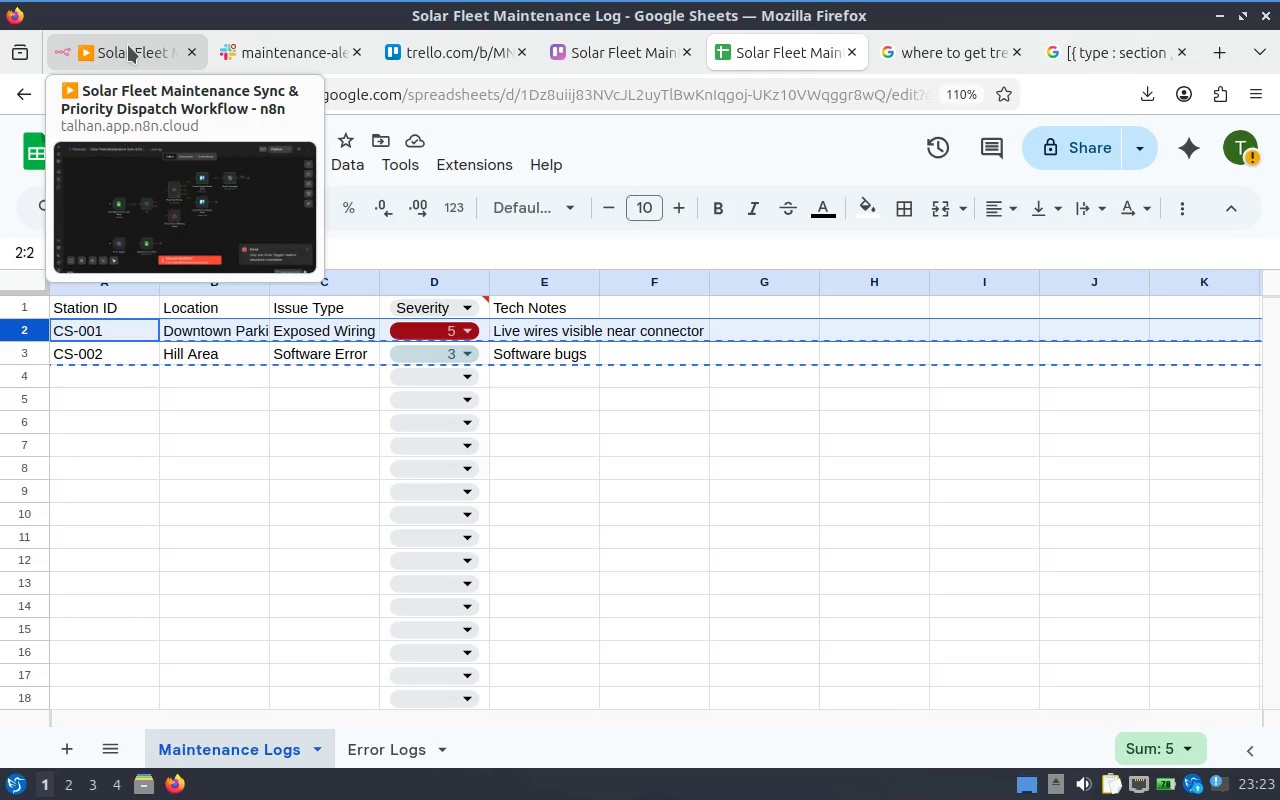 
left_click([242, 51])
 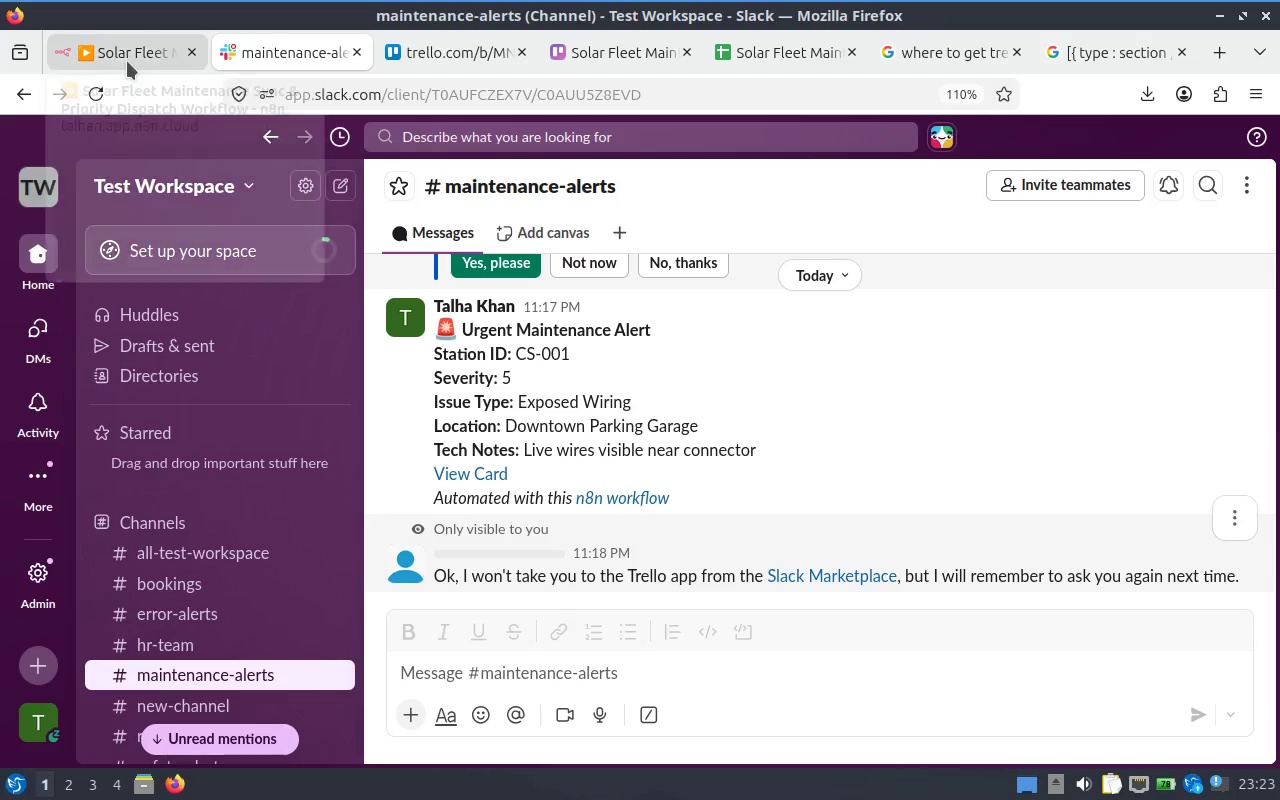 
left_click([116, 61])
 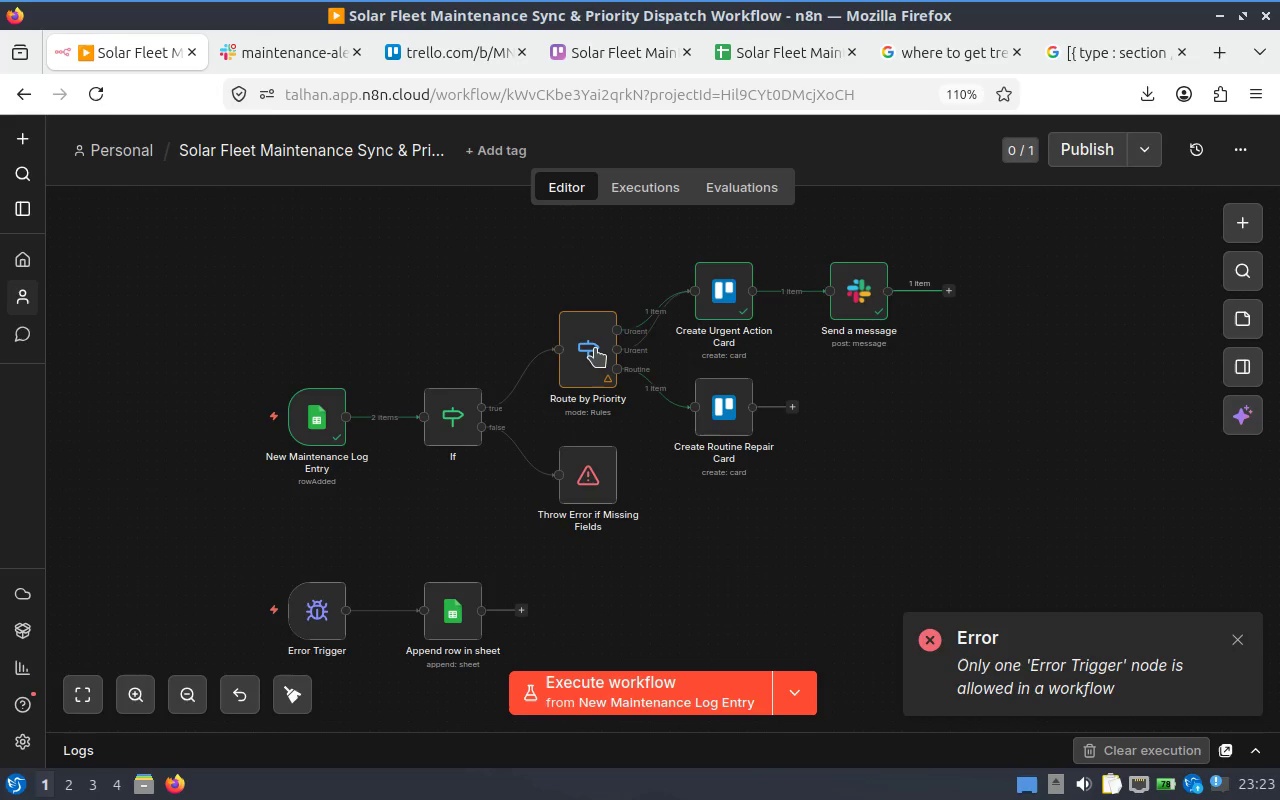 
key(Alt+Tab)